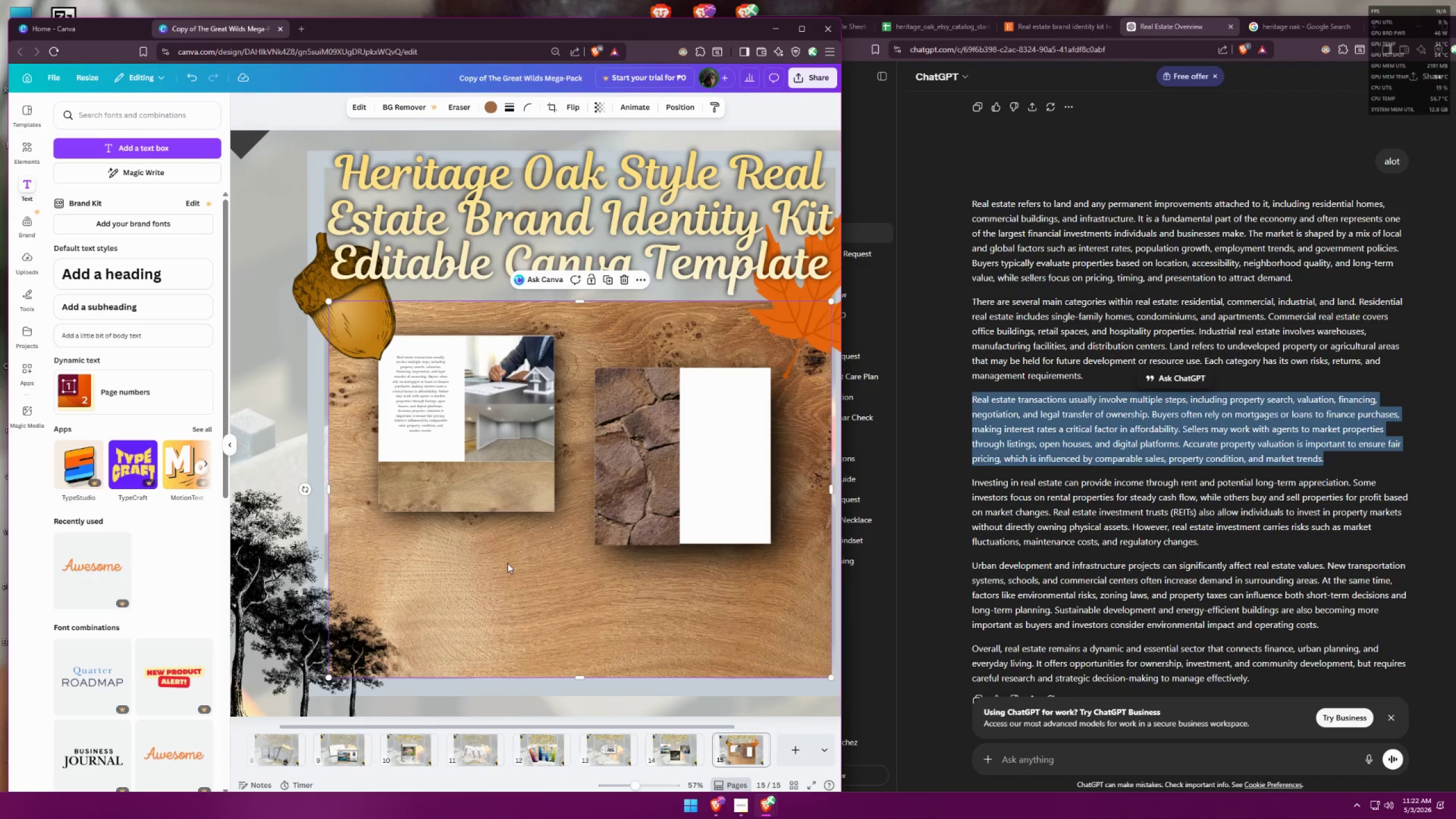 
hold_key(key=ControlLeft, duration=1.5)
 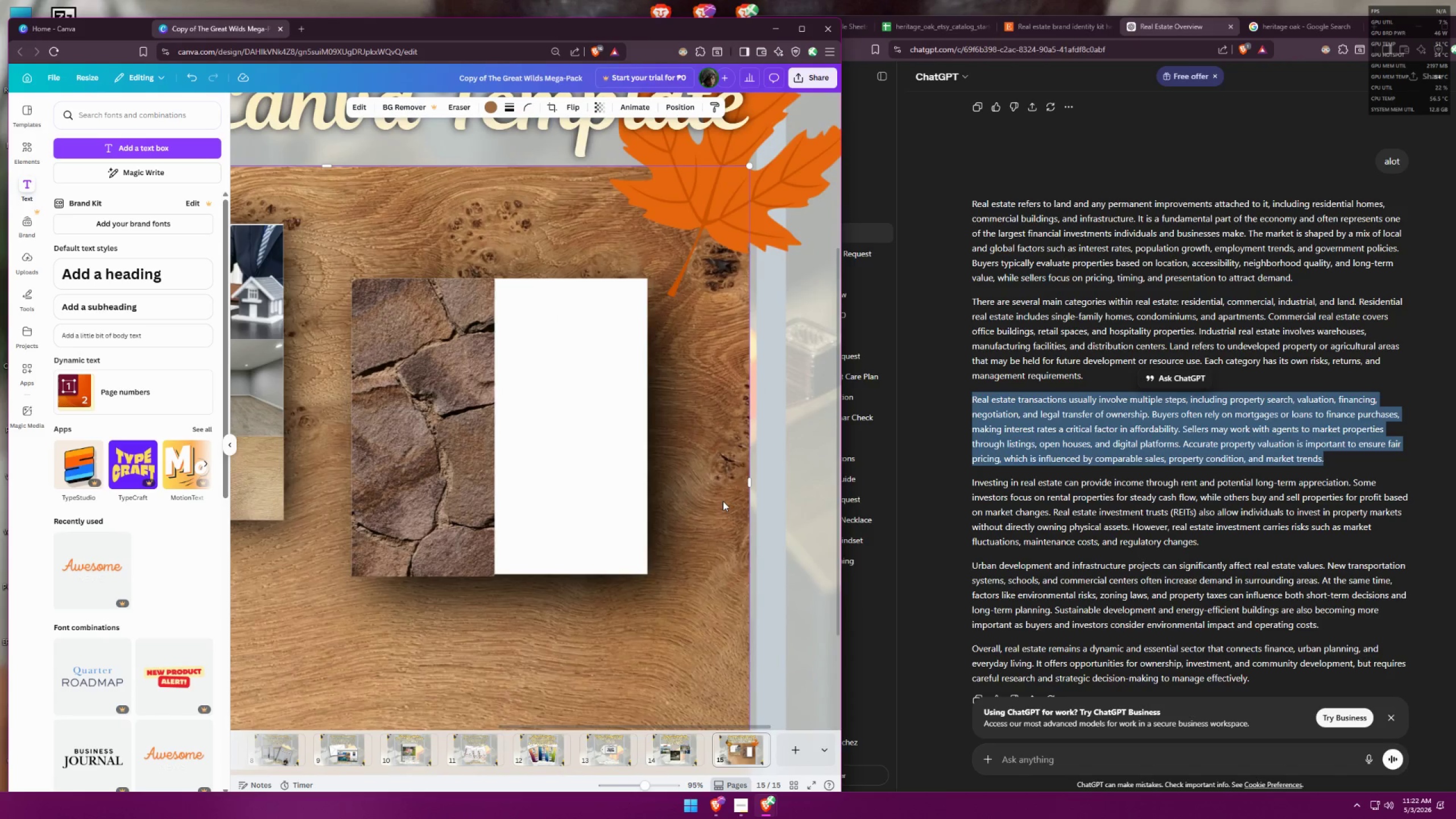 
hold_key(key=ControlLeft, duration=0.5)
 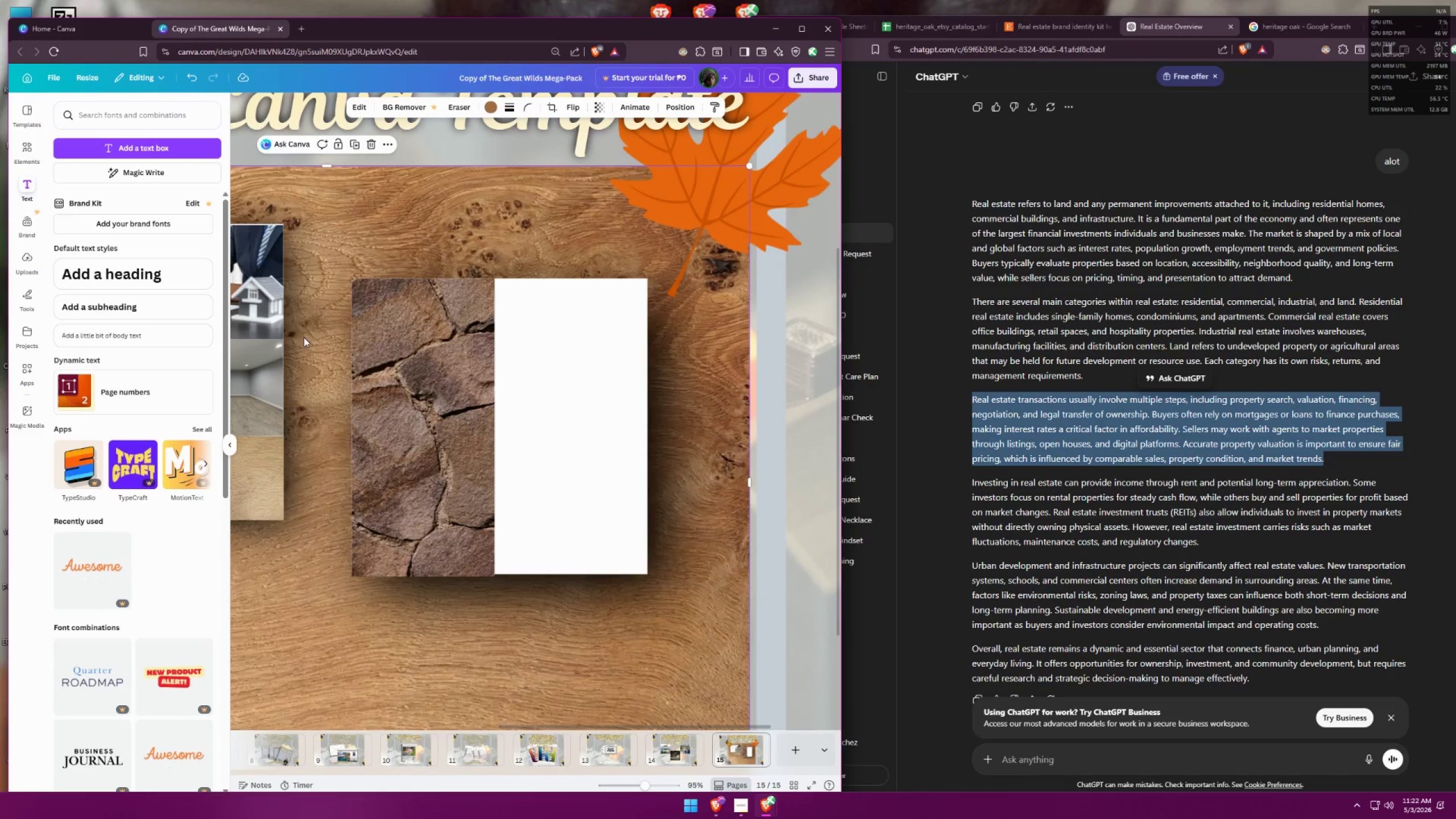 
scroll: coordinate [723, 500], scroll_direction: up, amount: 3.0
 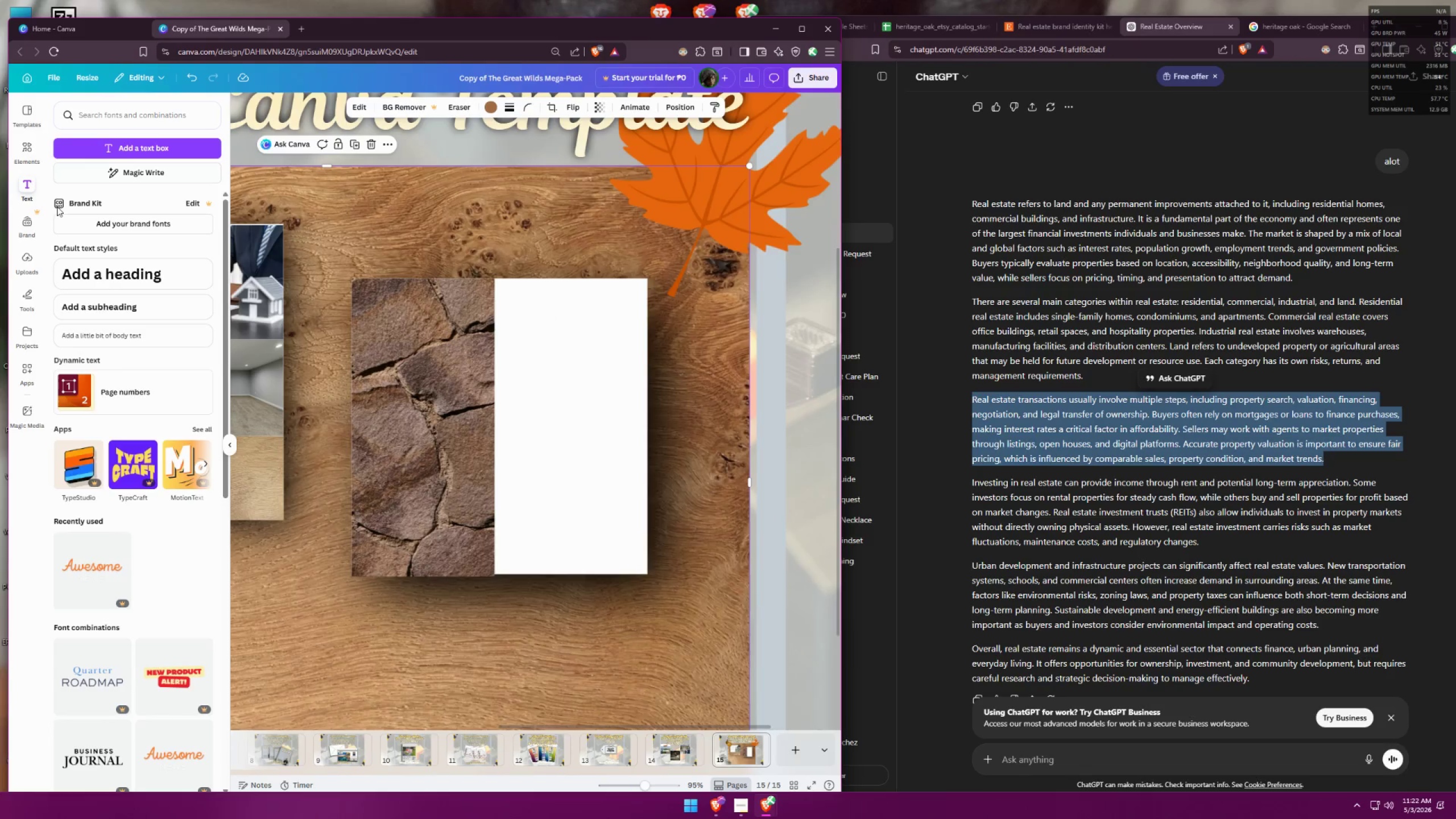 
left_click([28, 145])
 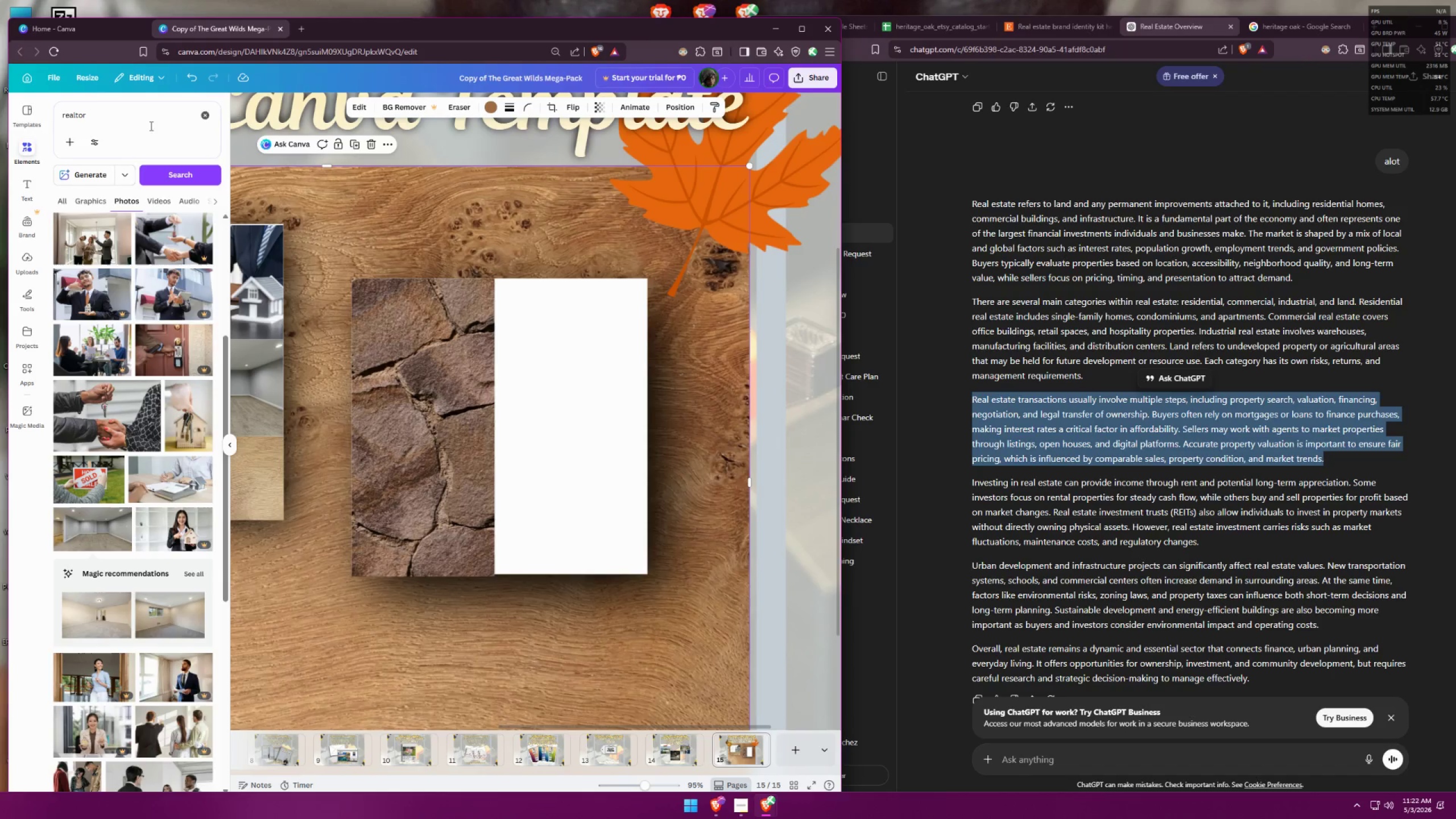 
left_click_drag(start_coordinate=[145, 121], to_coordinate=[33, 106])
 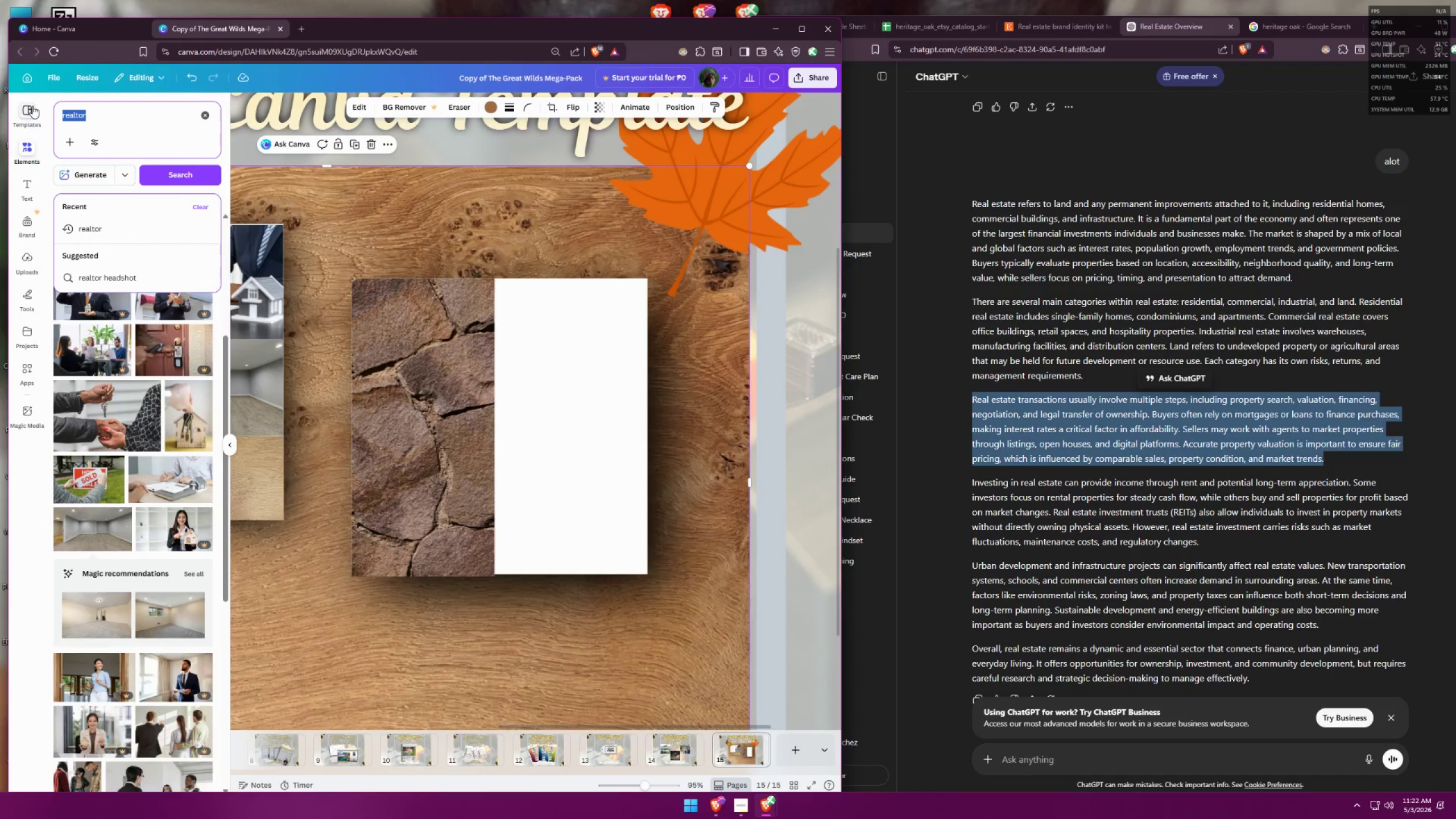 
type(house logo)
 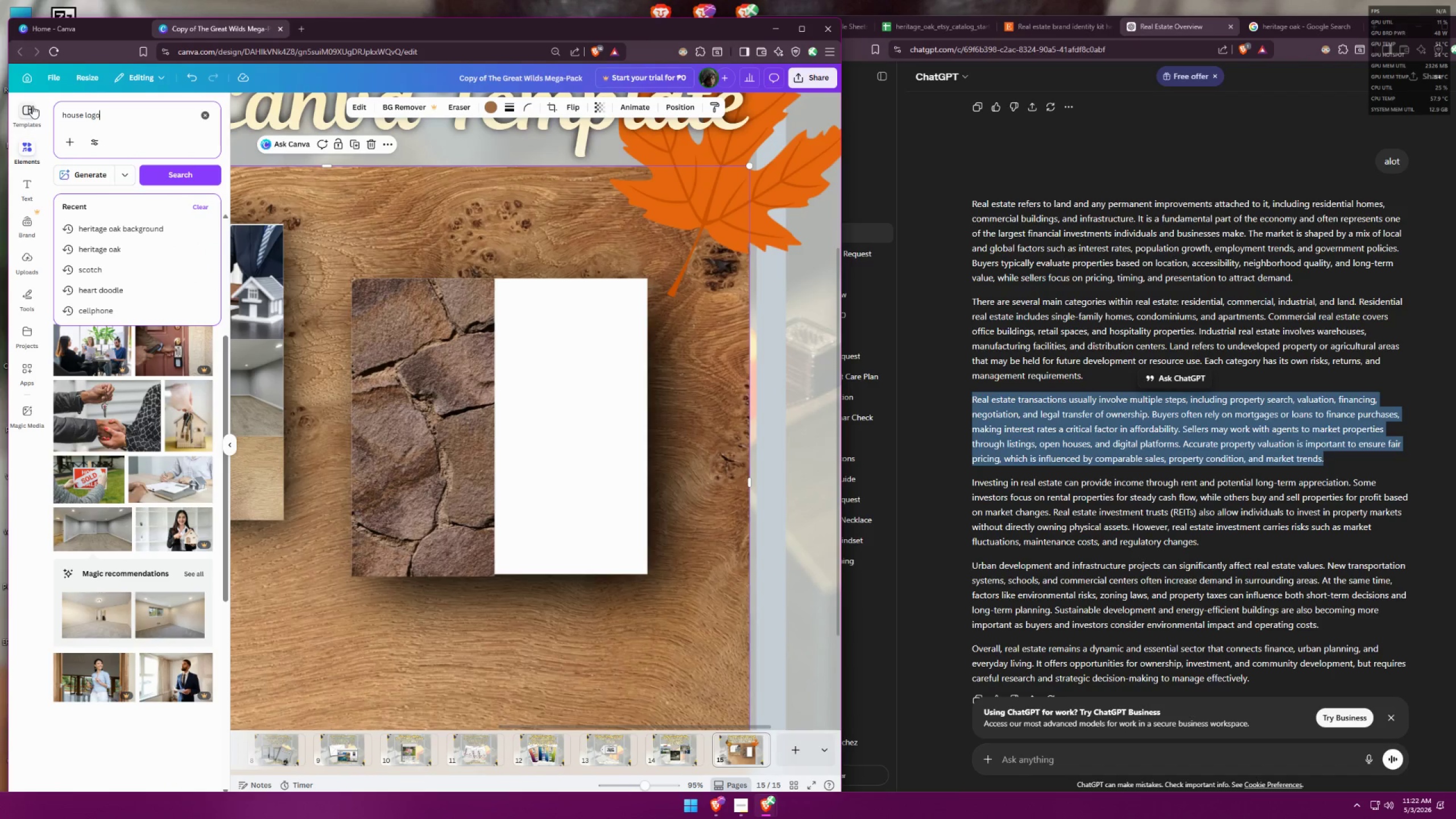 
key(Enter)
 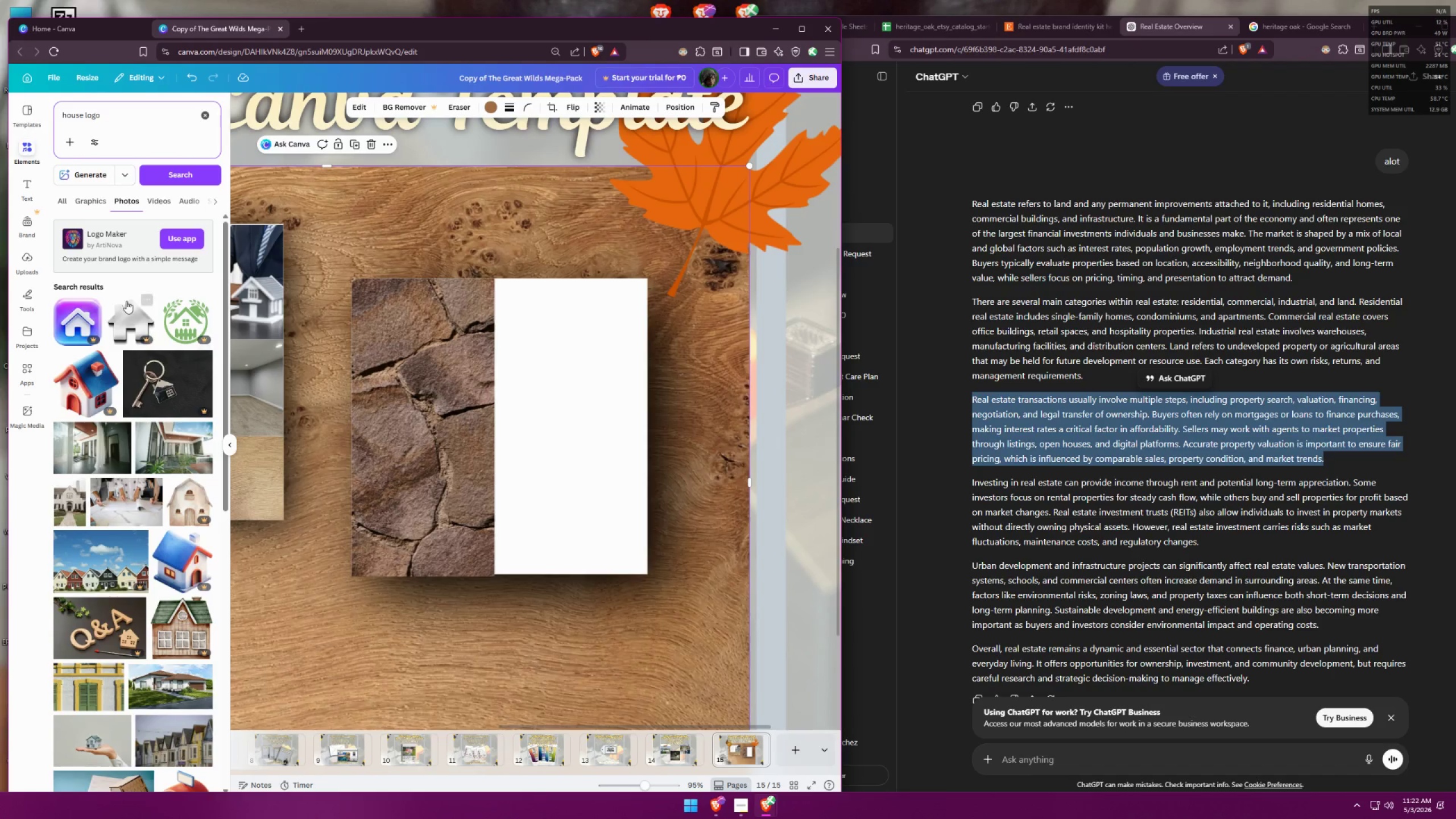 
left_click([67, 200])
 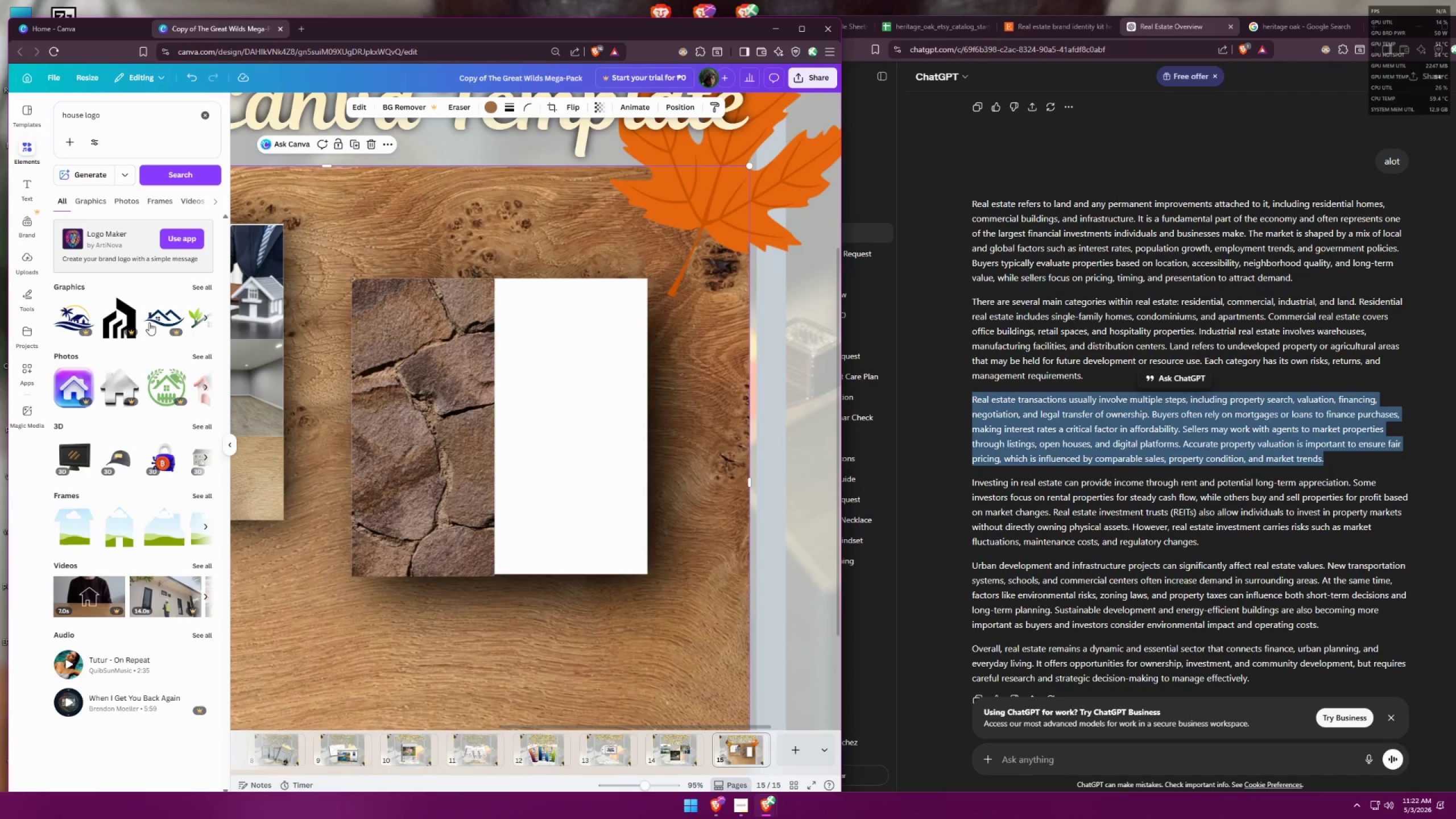 
left_click([196, 288])
 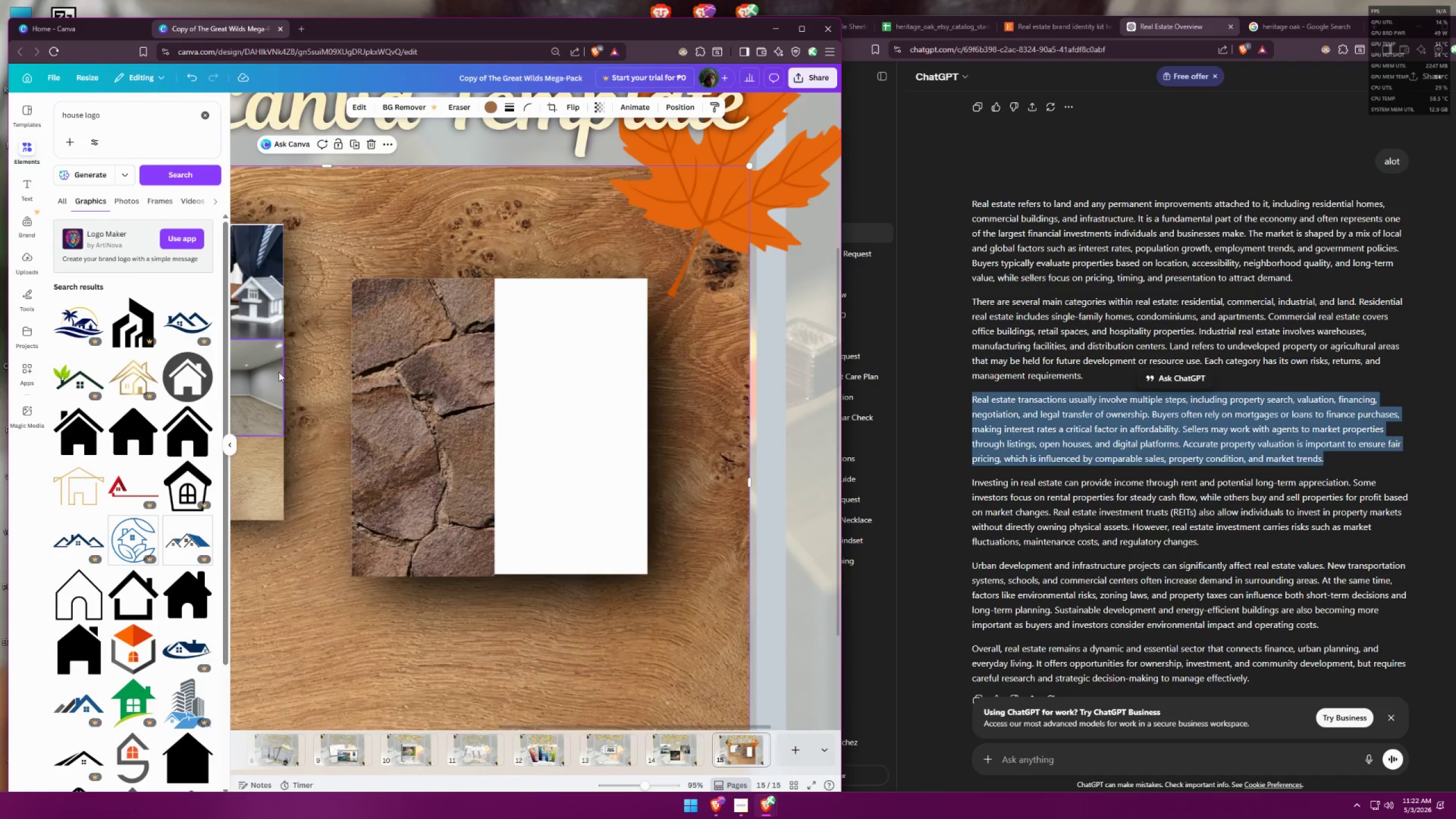 
mouse_move([165, 398])
 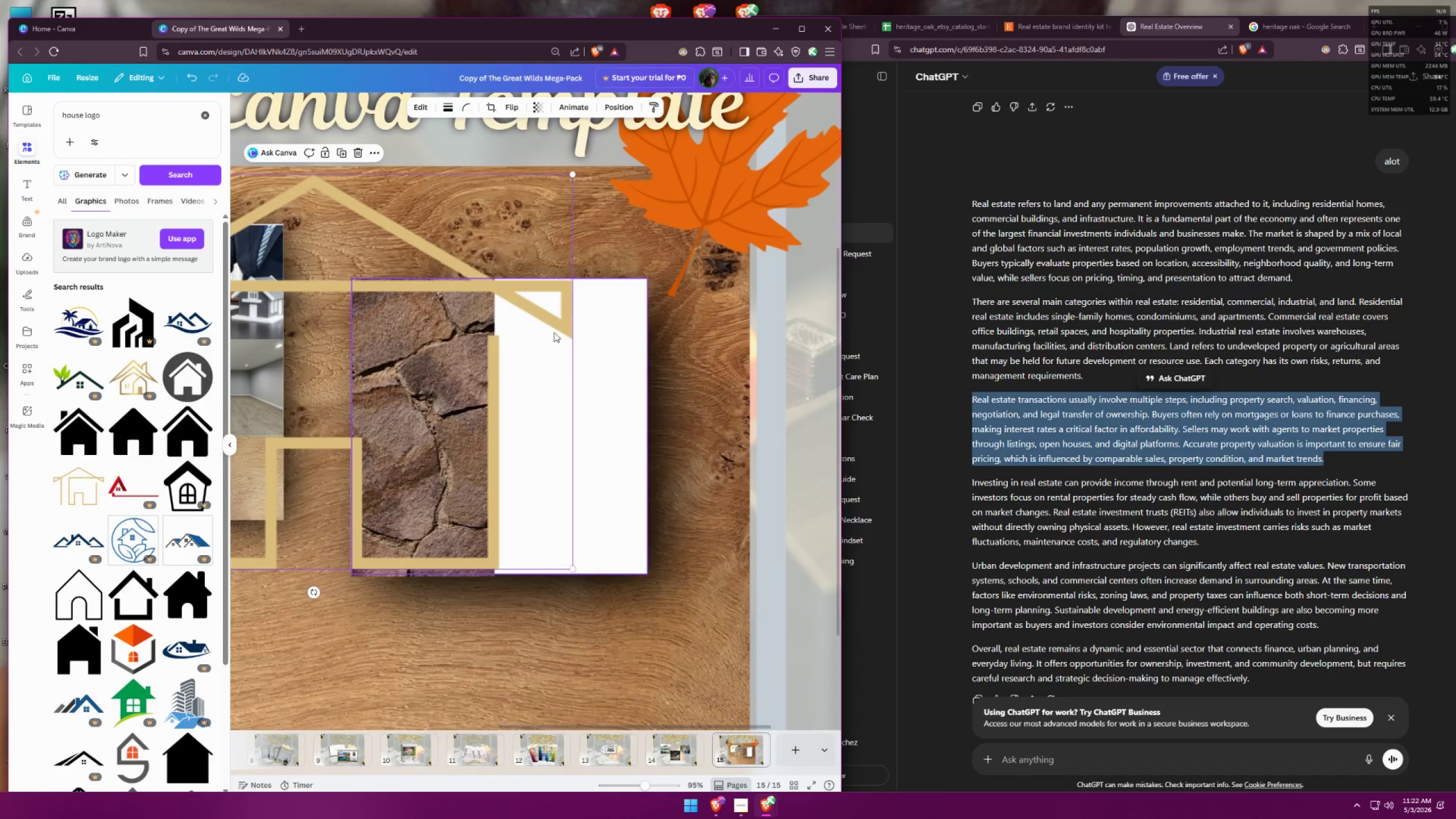 
hold_key(key=ControlLeft, duration=0.47)
scroll: coordinate [557, 358], scroll_direction: down, amount: 6.0
 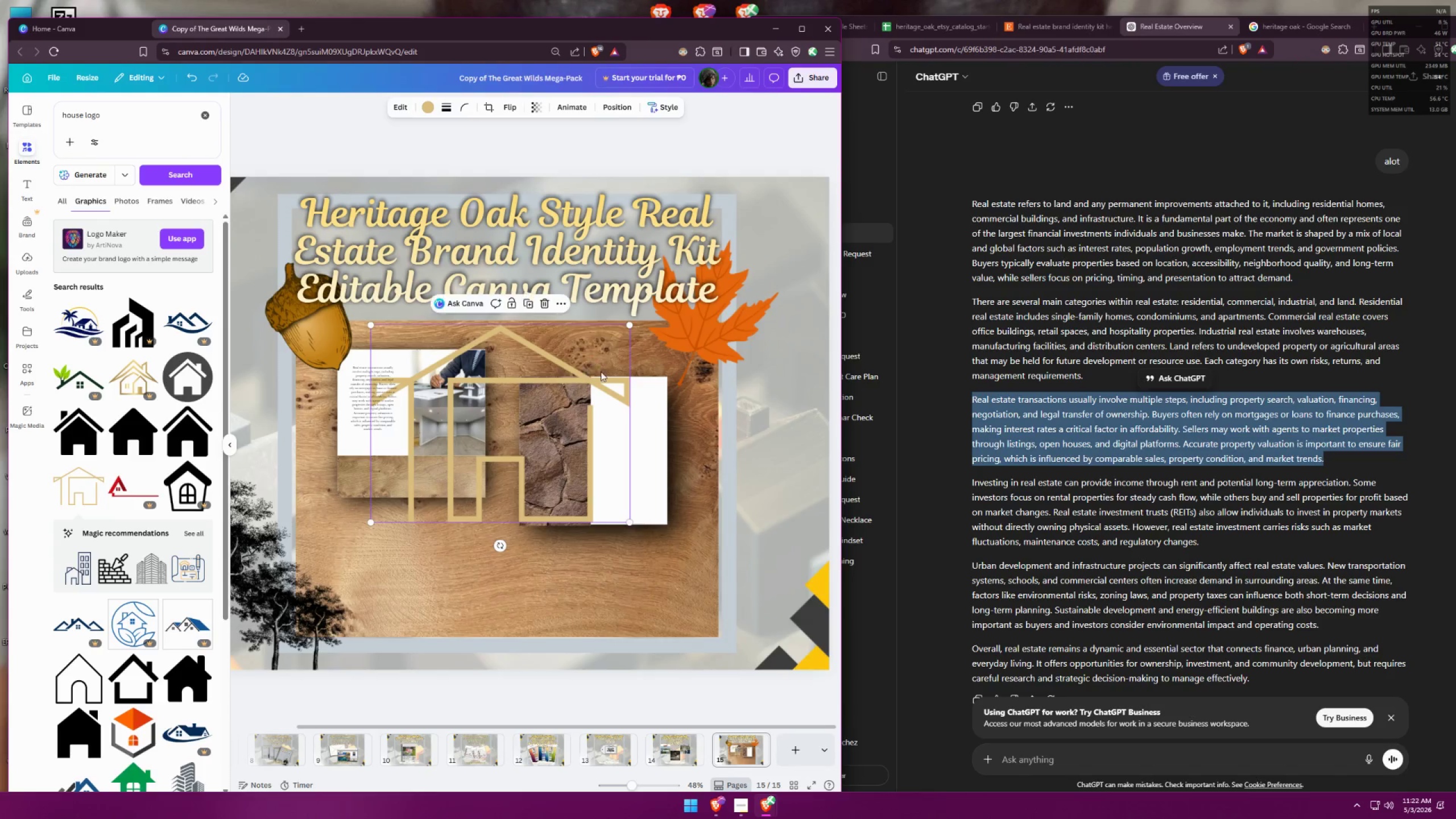 
left_click_drag(start_coordinate=[631, 325], to_coordinate=[437, 481])
 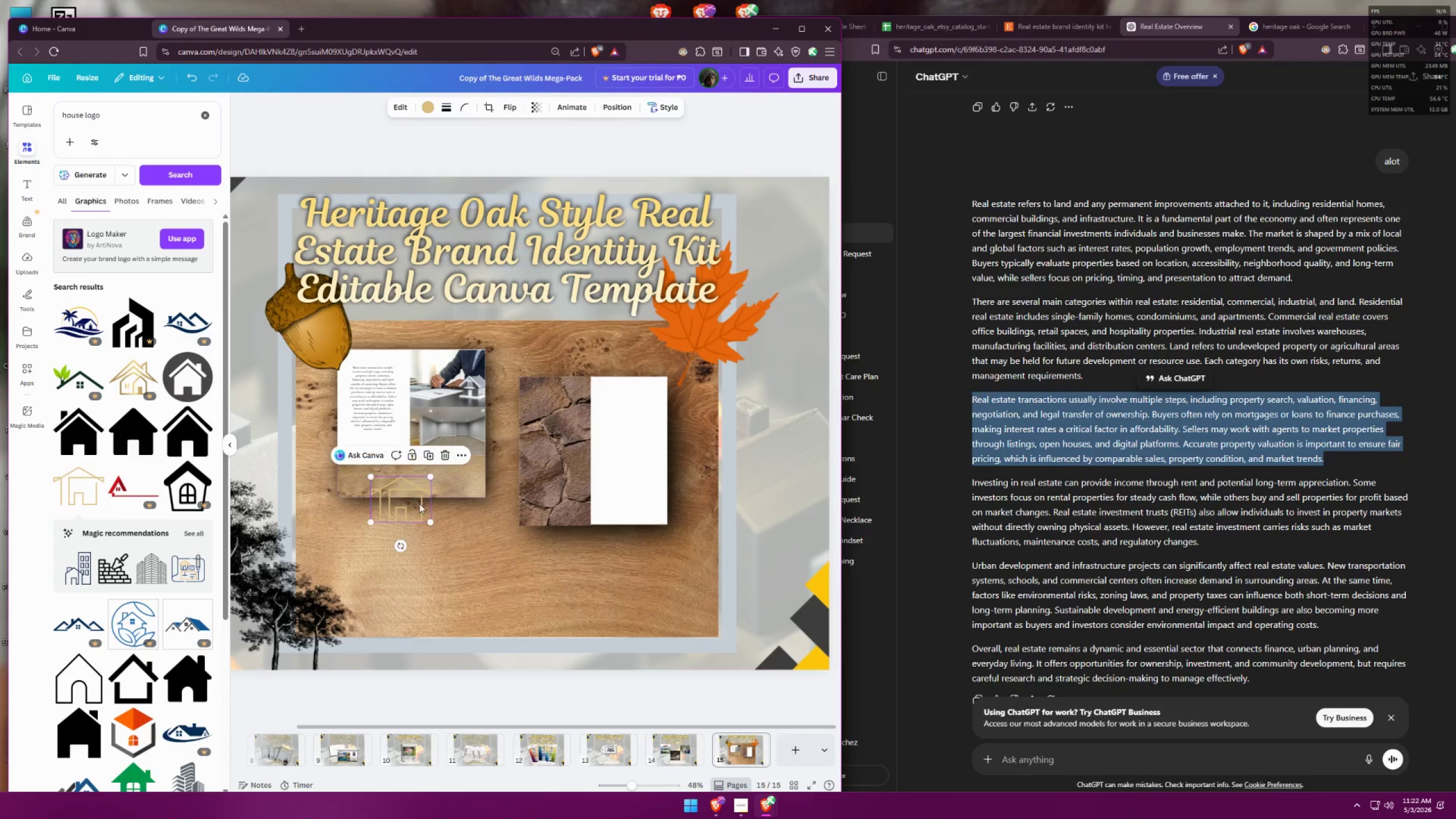 
left_click_drag(start_coordinate=[417, 503], to_coordinate=[644, 416])
 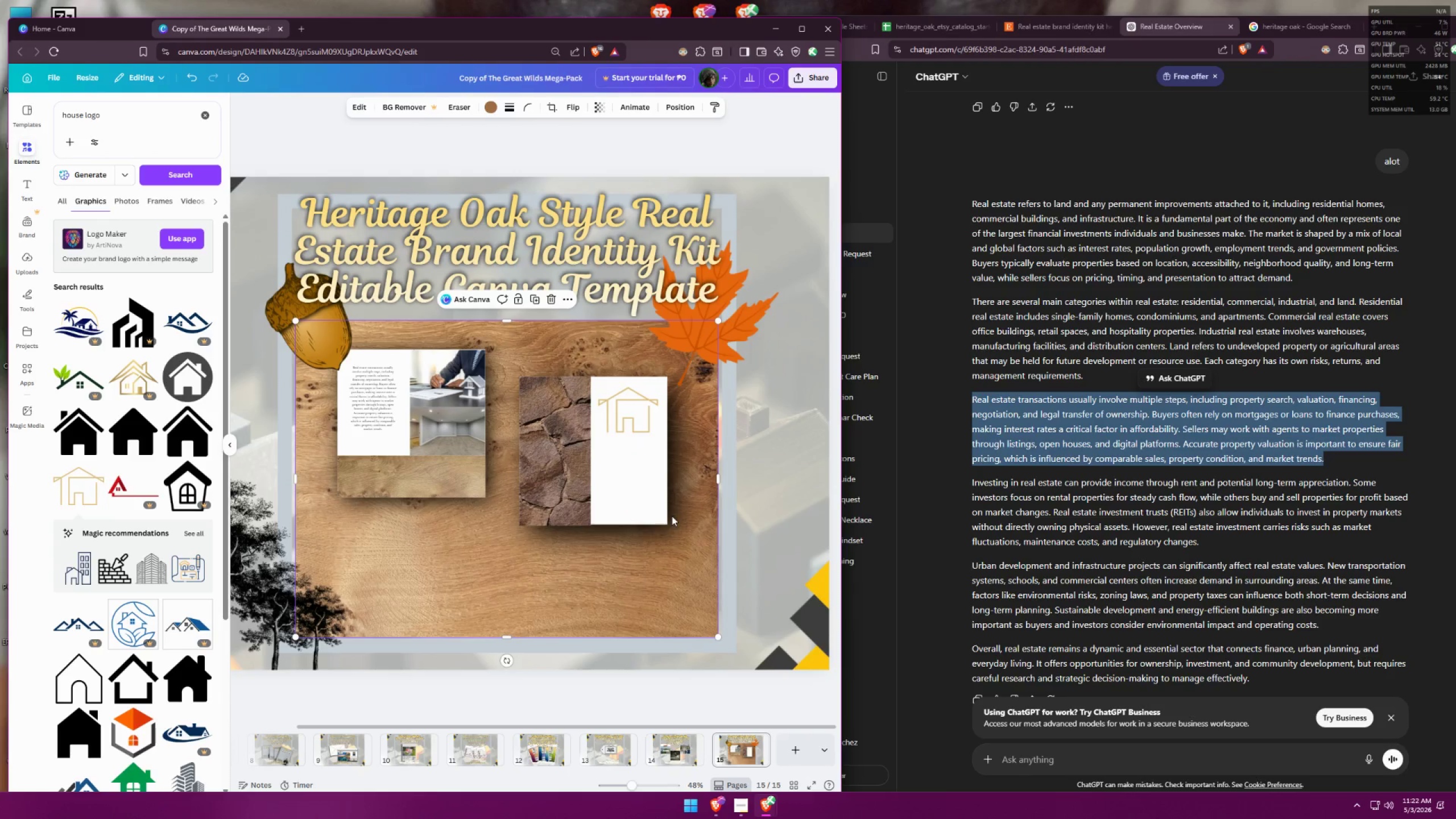 
left_click([697, 536])
 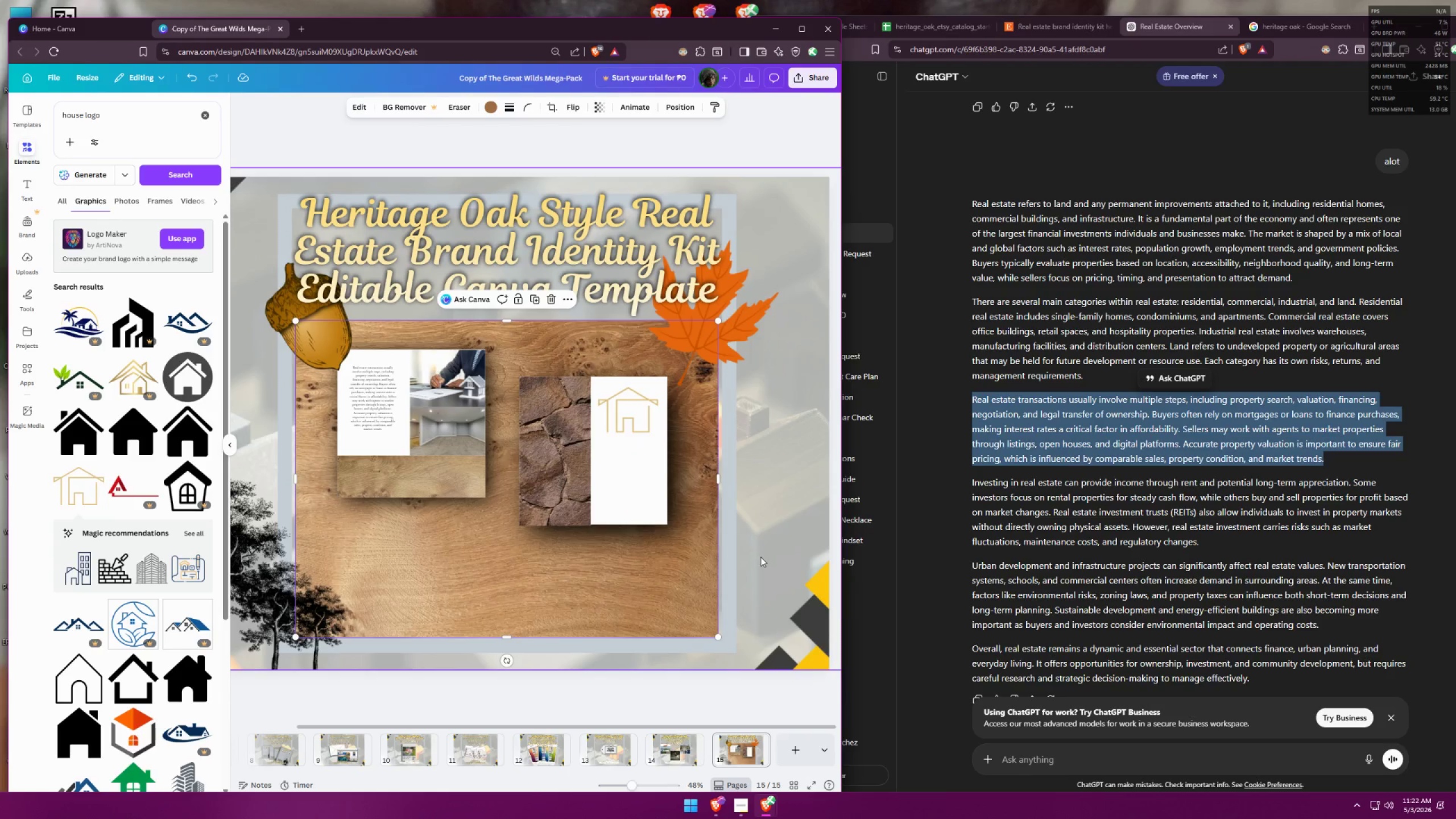 
hold_key(key=ControlLeft, duration=0.6)
scroll: coordinate [685, 565], scroll_direction: up, amount: 5.0
 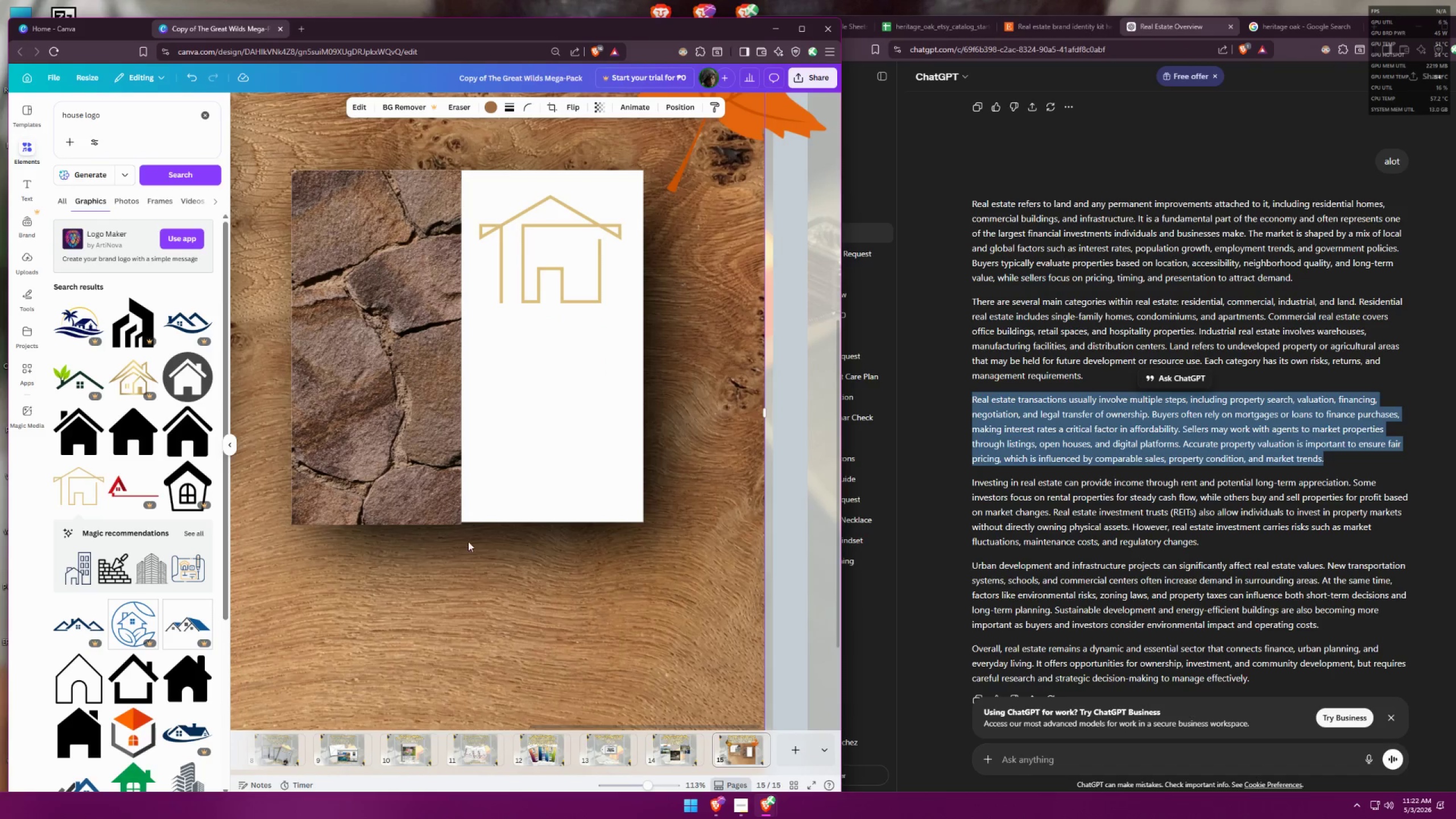 
scroll: coordinate [217, 506], scroll_direction: down, amount: 11.0
 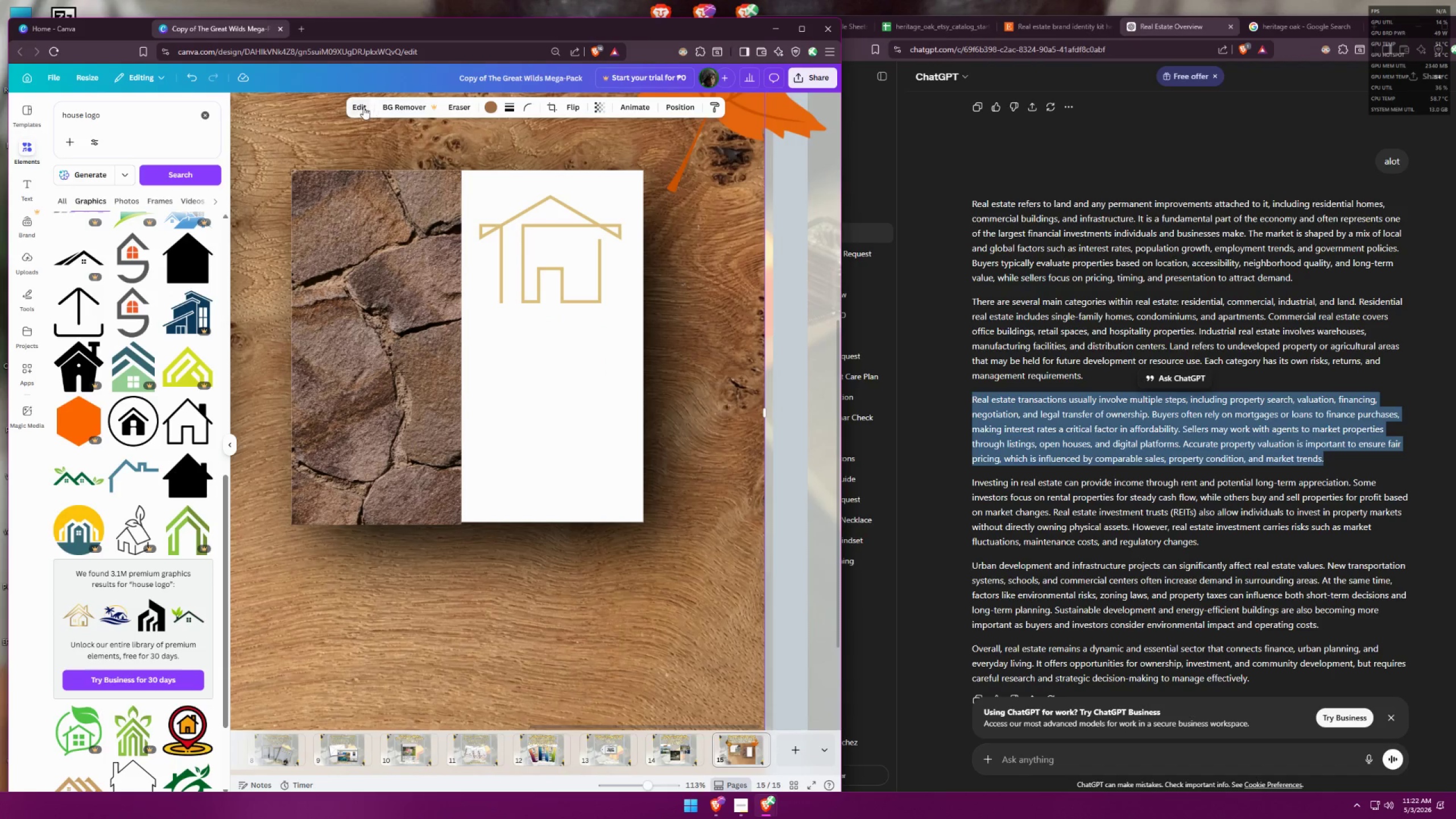 
left_click([29, 183])
 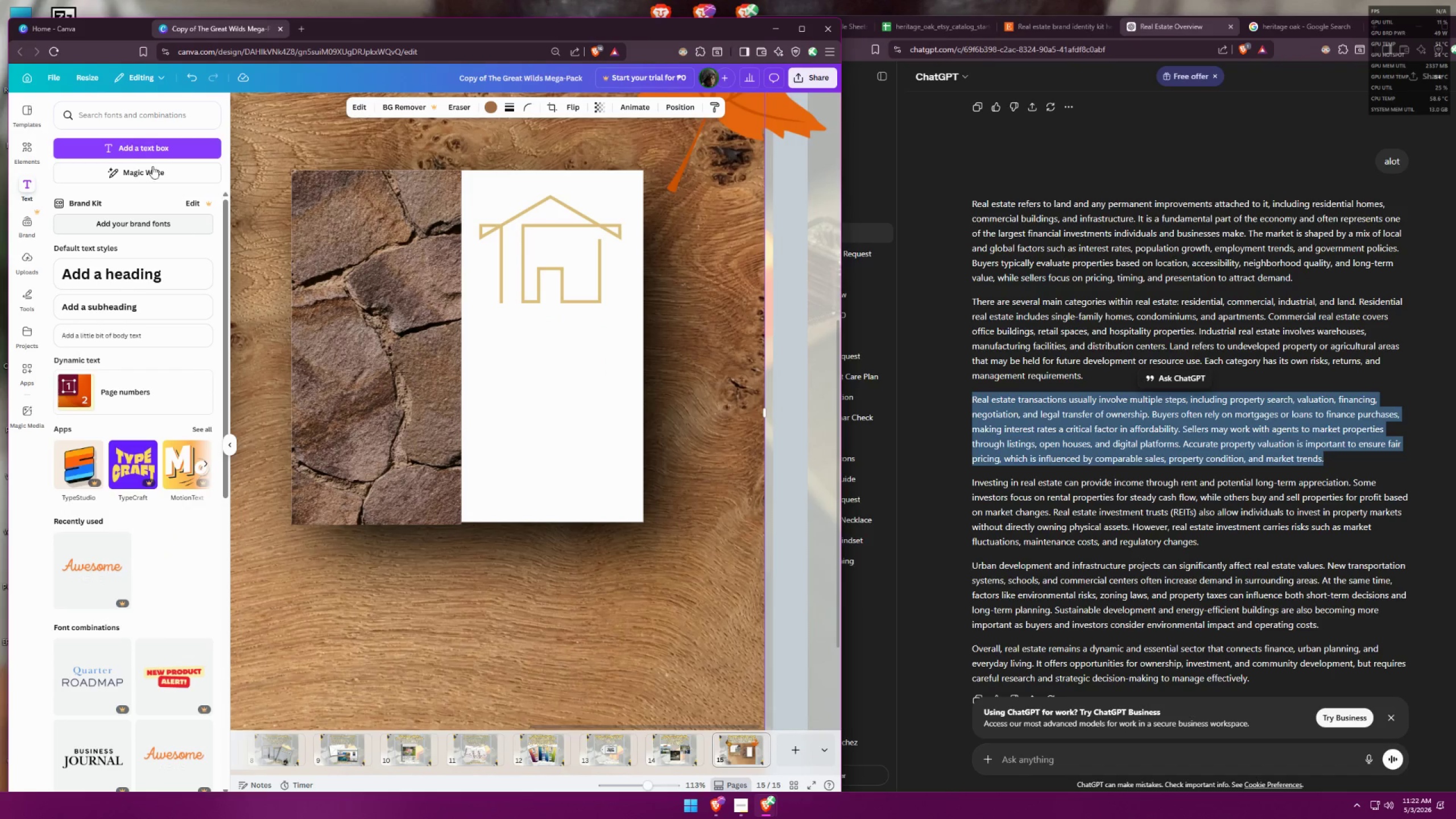 
left_click([138, 147])
 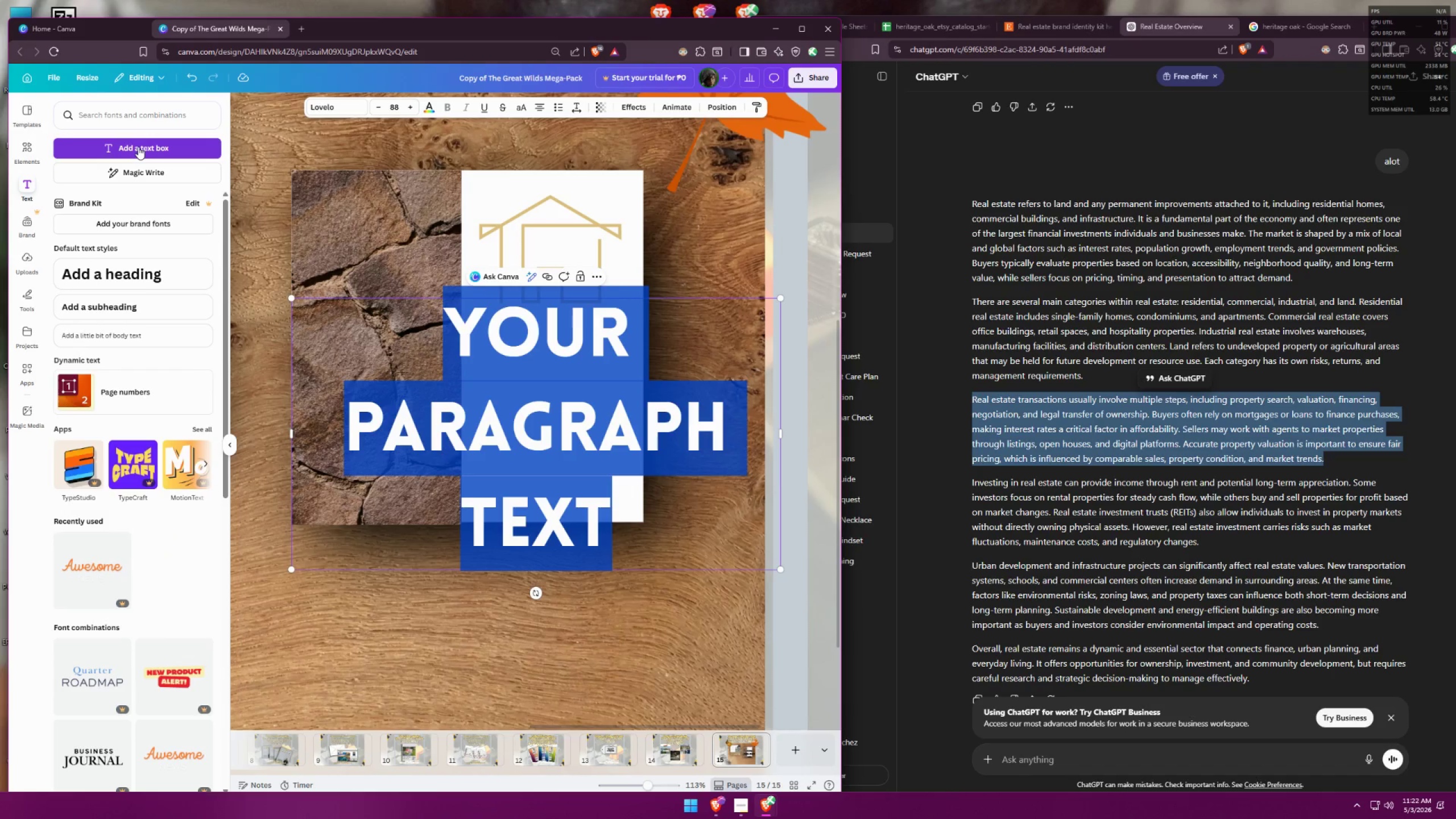 
type(CASA)
 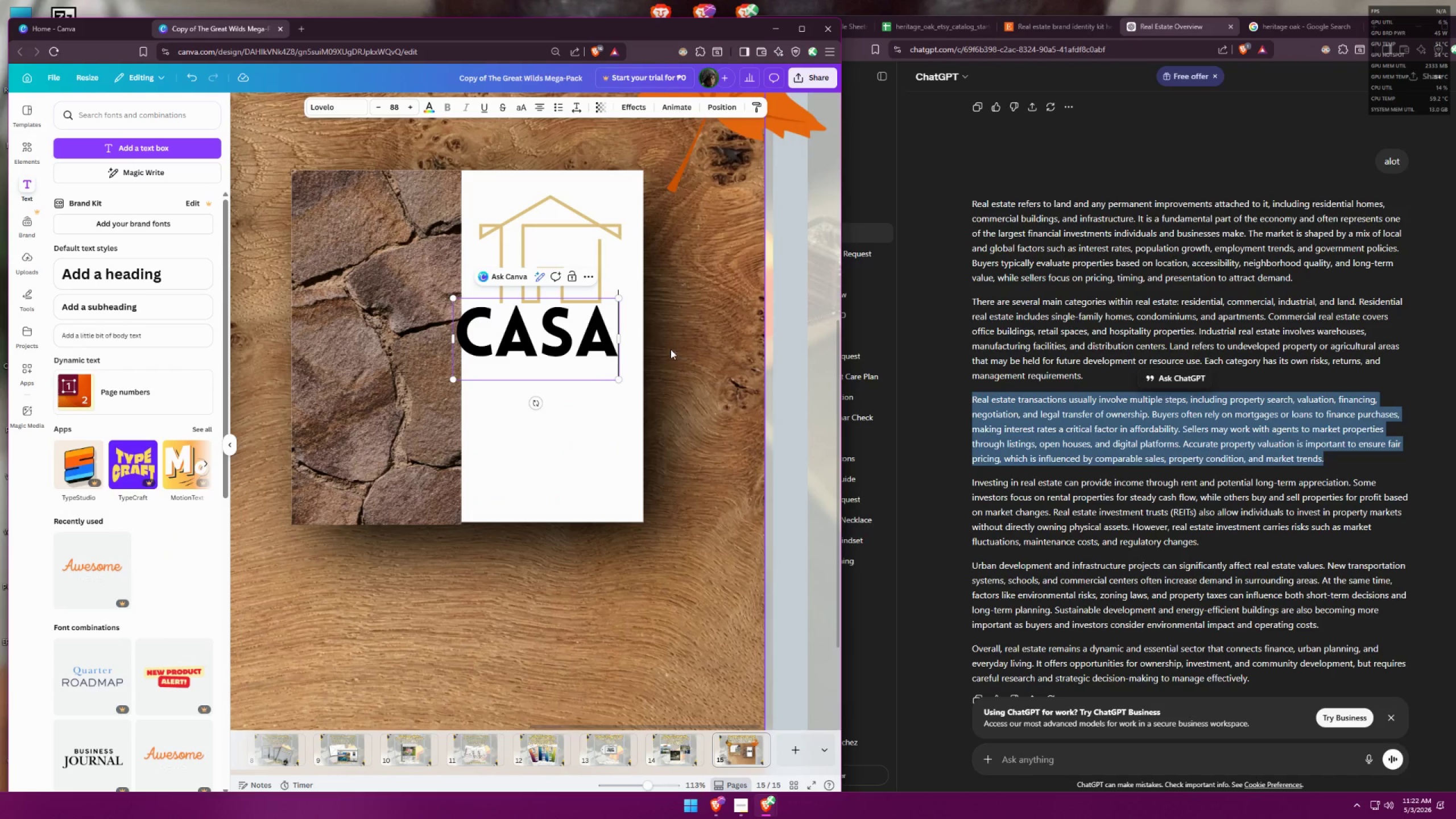 
key(Control+ControlLeft)
 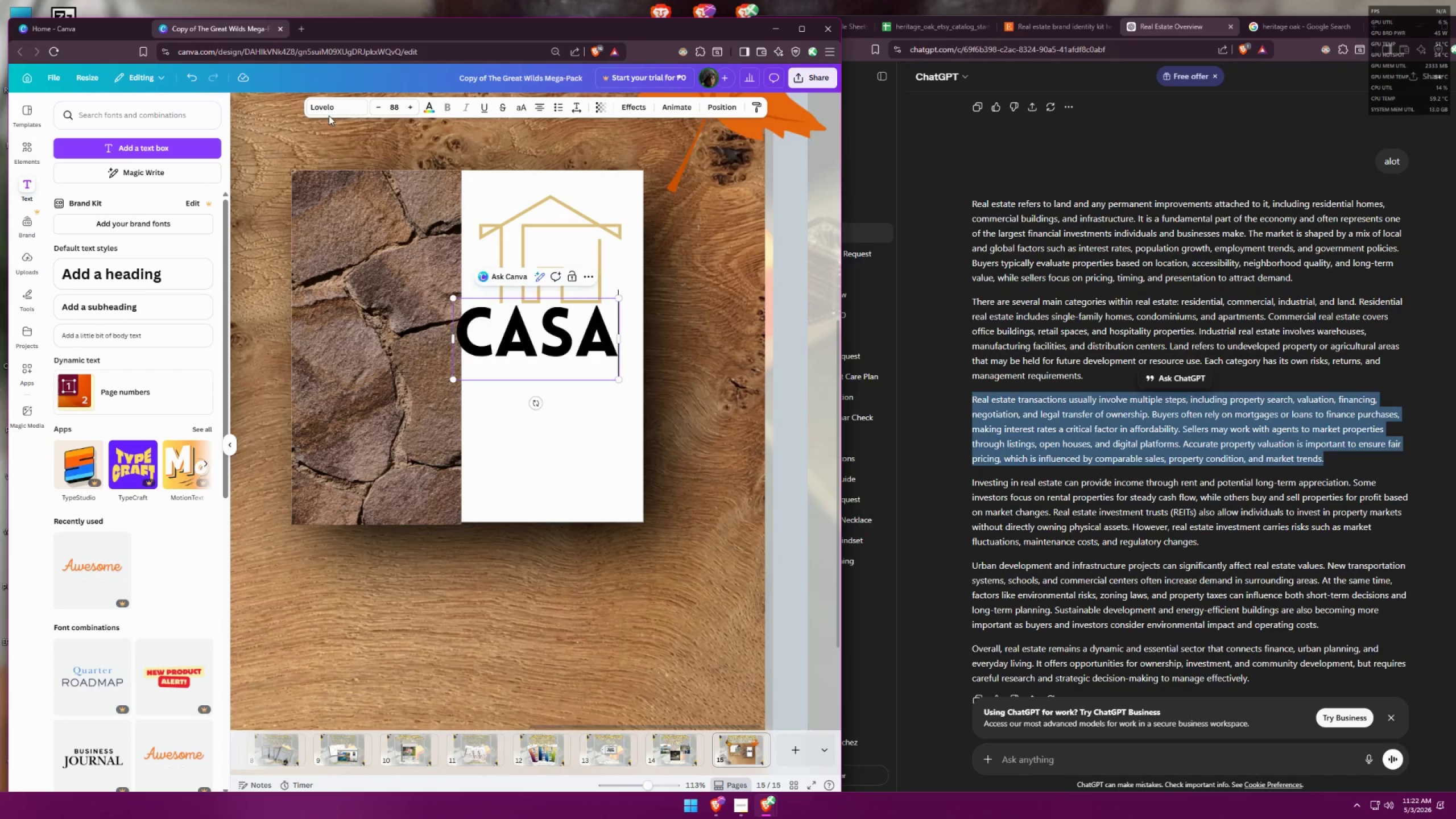 
key(Control+A)
 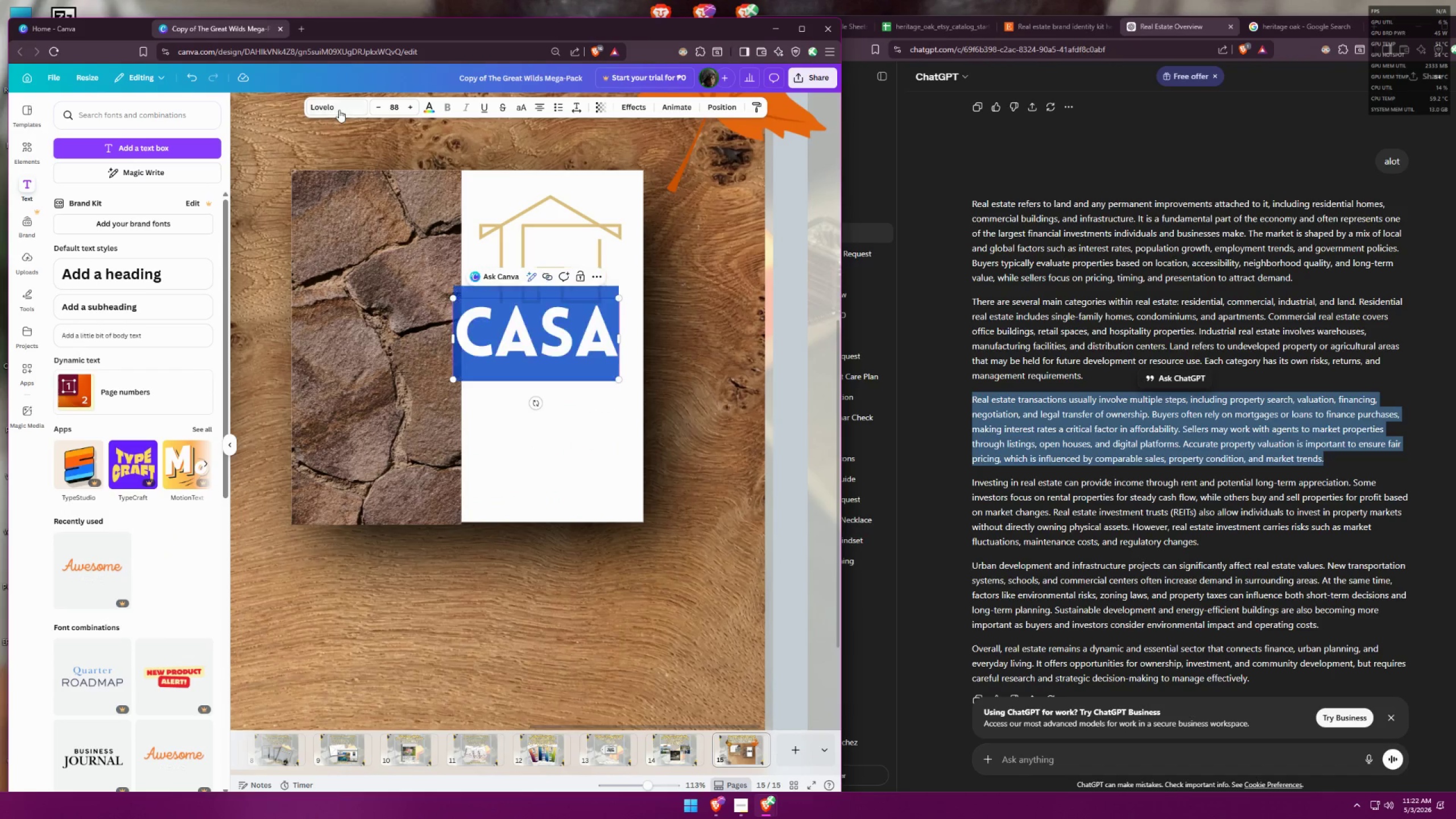 
left_click([339, 110])
 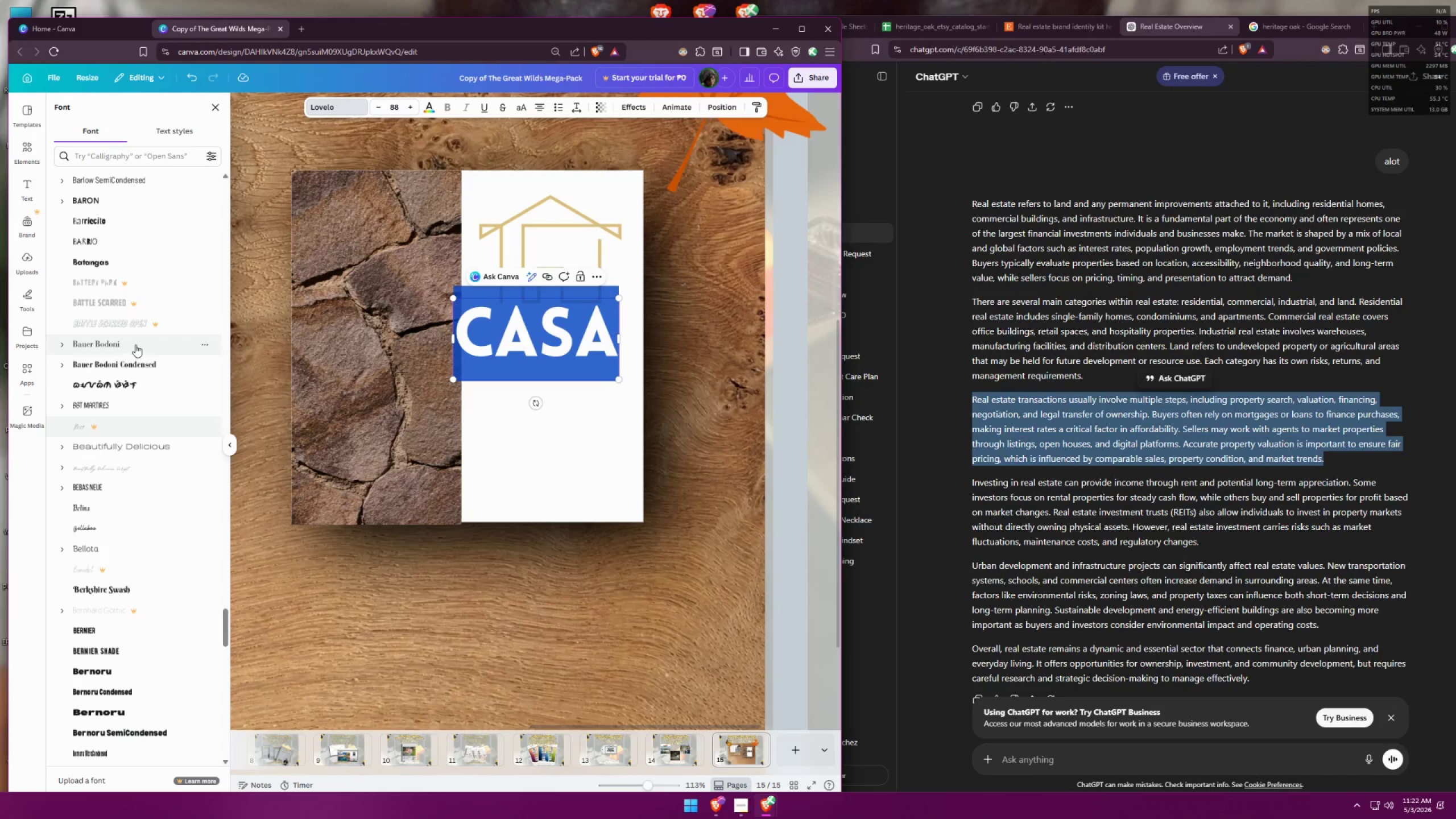 
left_click([135, 344])
 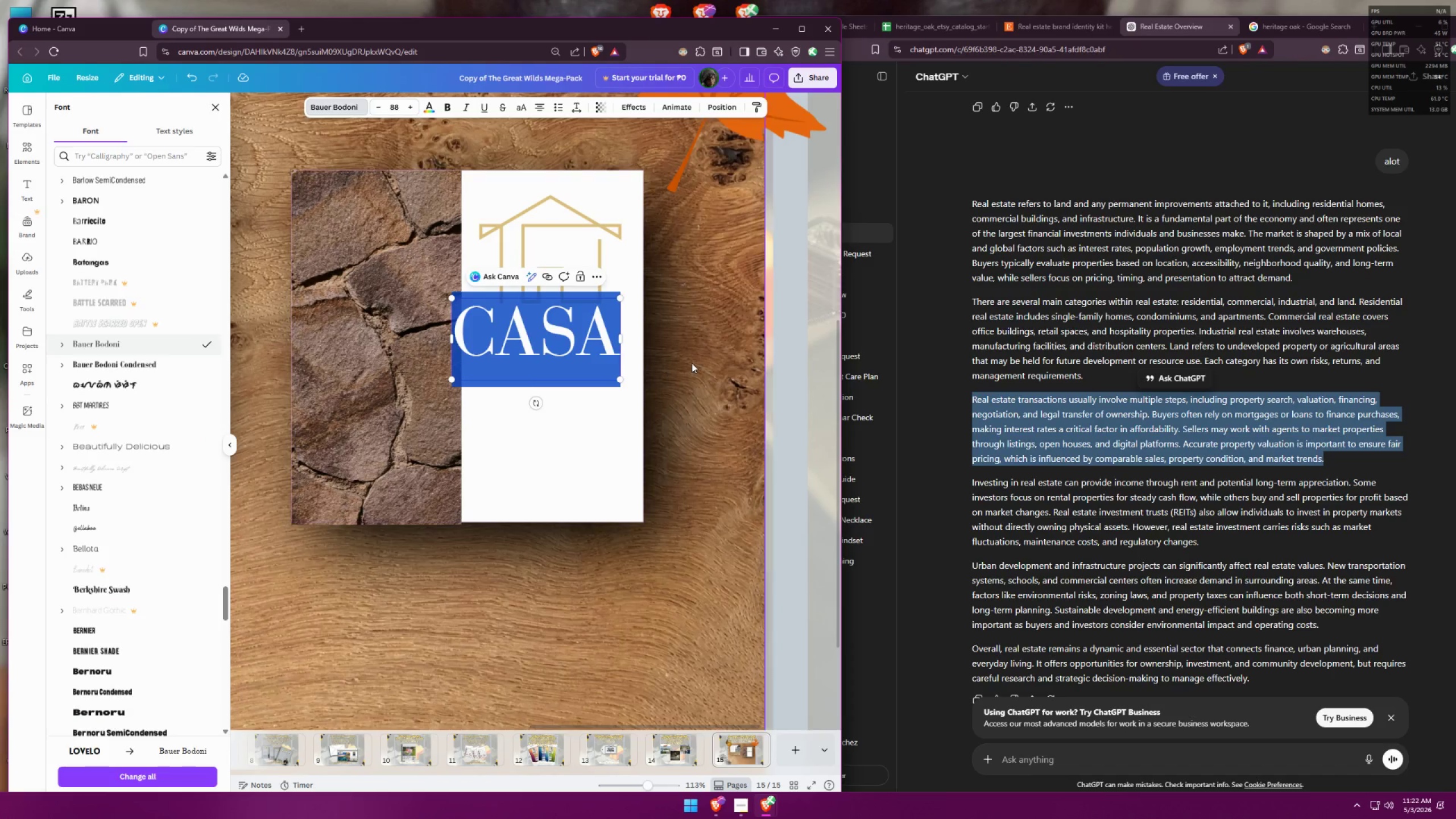 
left_click_drag(start_coordinate=[564, 334], to_coordinate=[578, 390])
 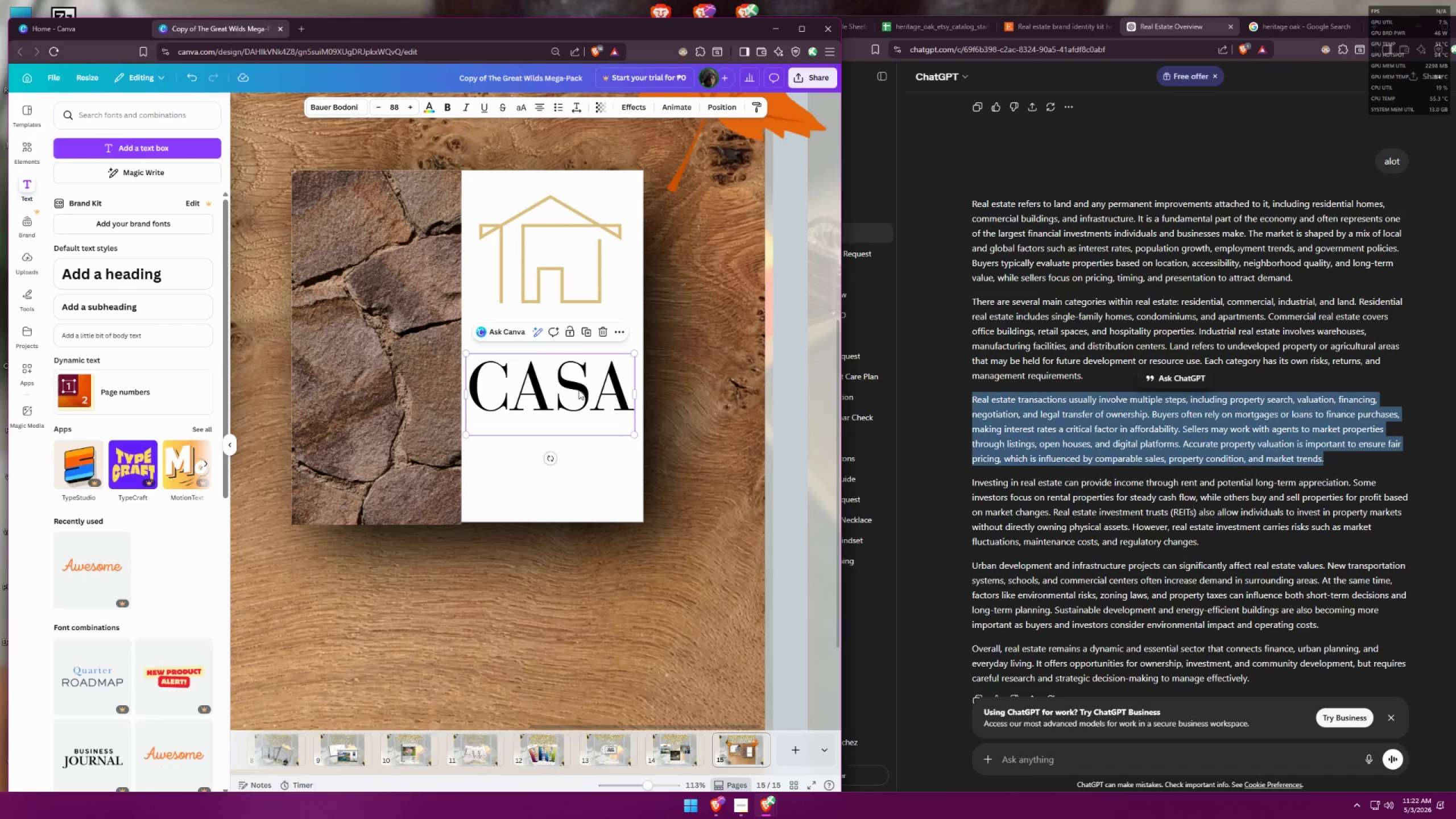 
double_click([578, 390])
 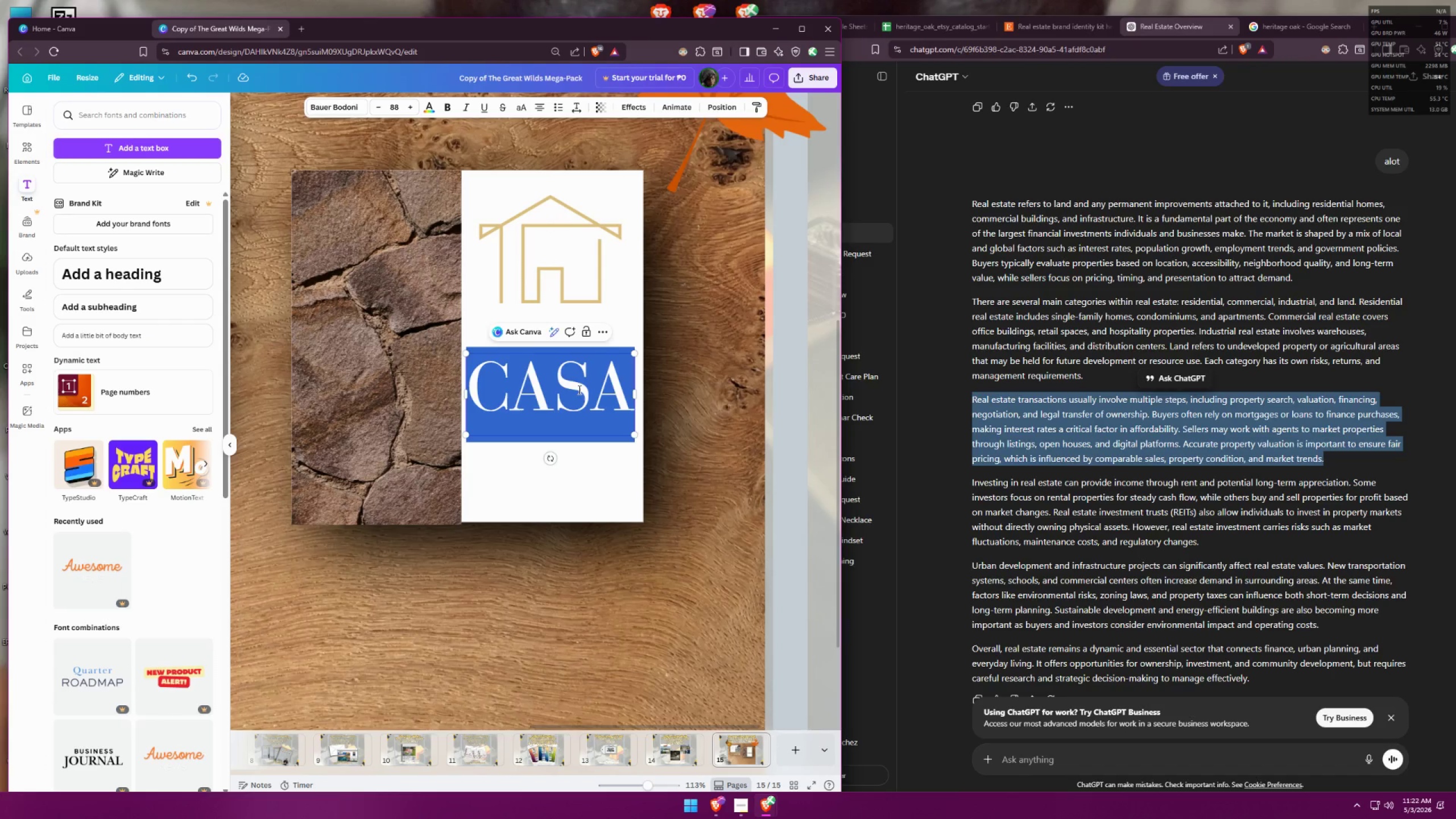 
key(Control+ControlLeft)
 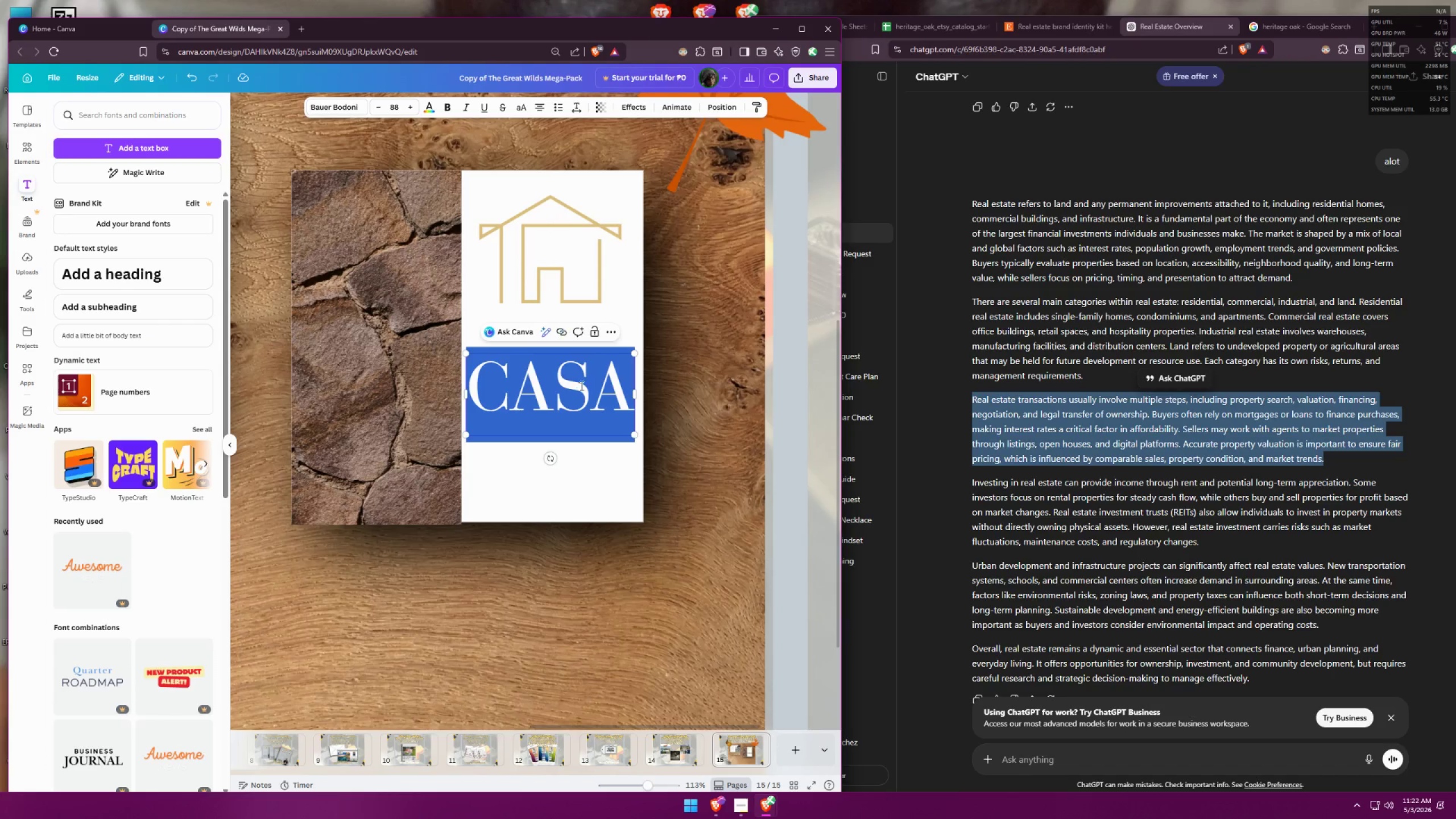 
key(Control+A)
 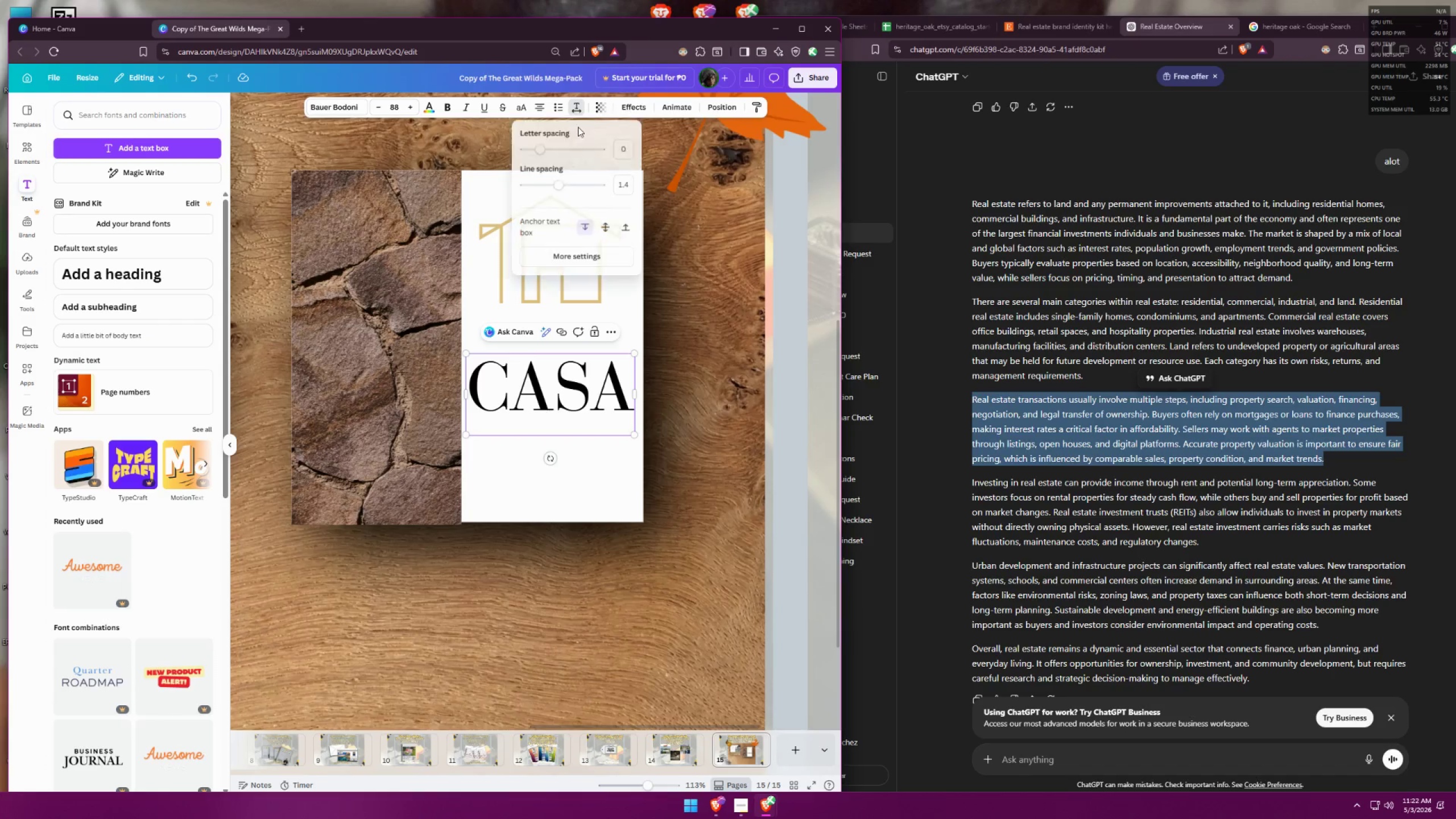 
left_click_drag(start_coordinate=[556, 183], to_coordinate=[544, 183])
 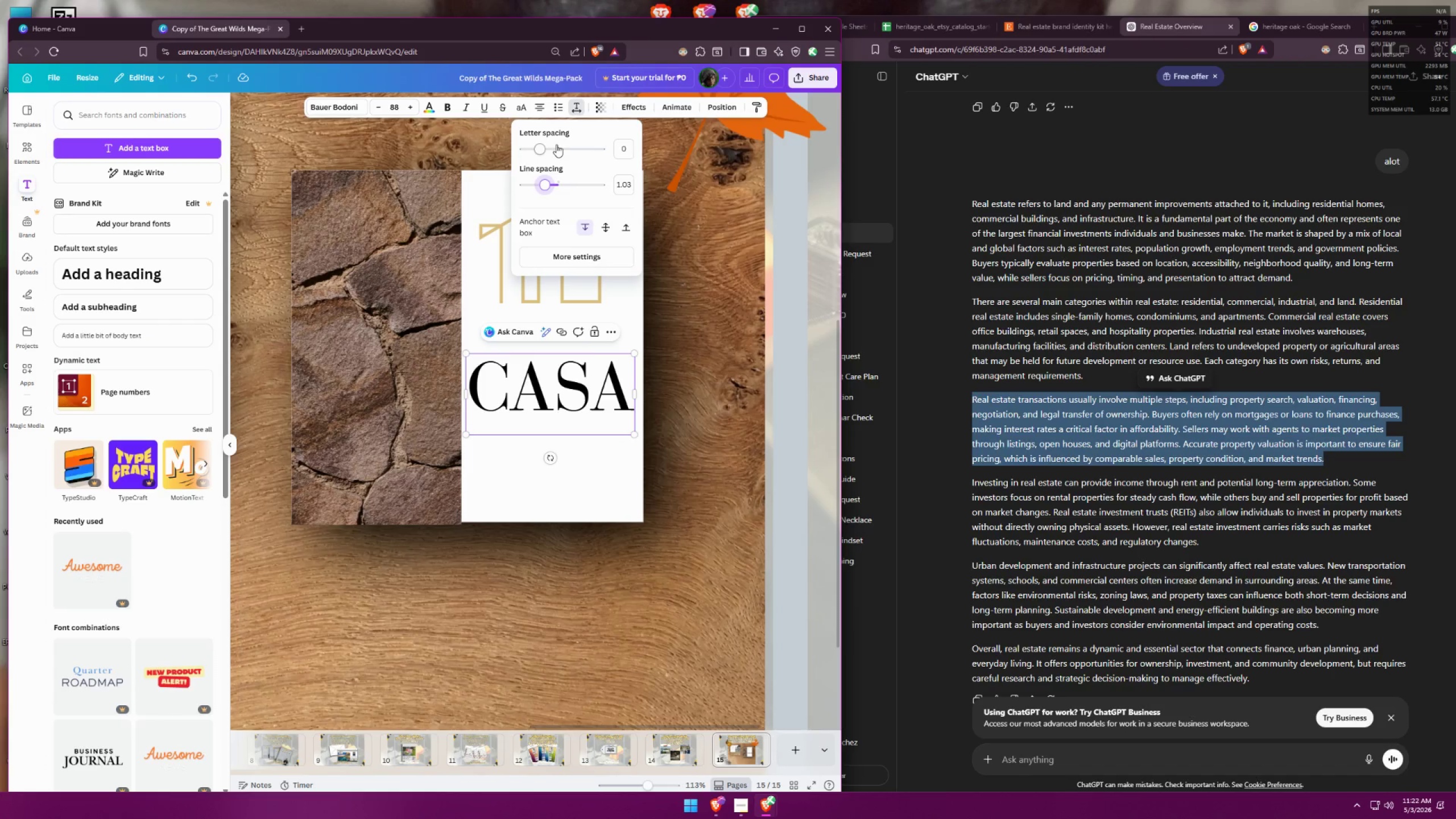 
left_click_drag(start_coordinate=[547, 146], to_coordinate=[533, 149])
 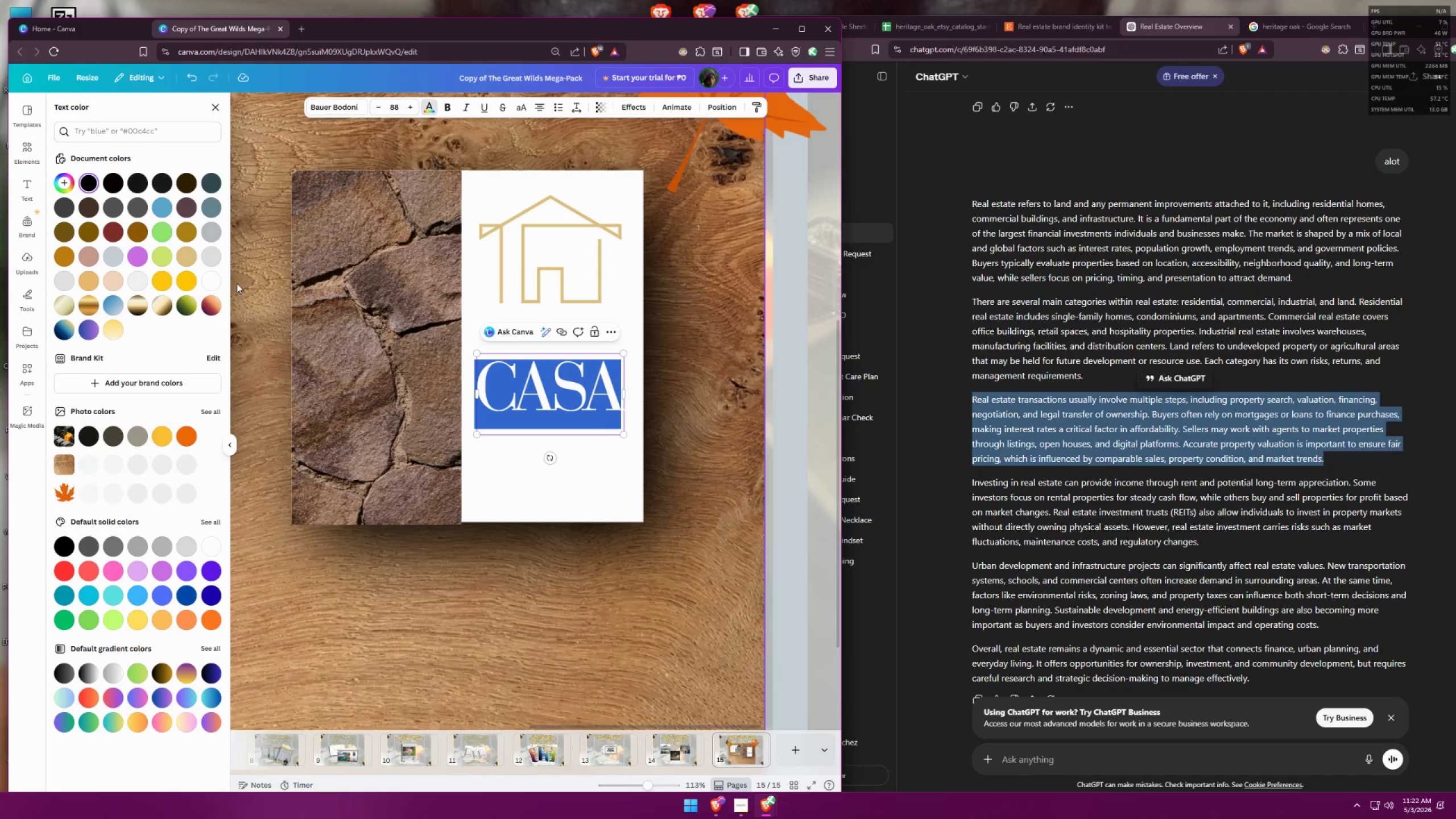 
left_click([159, 306])
 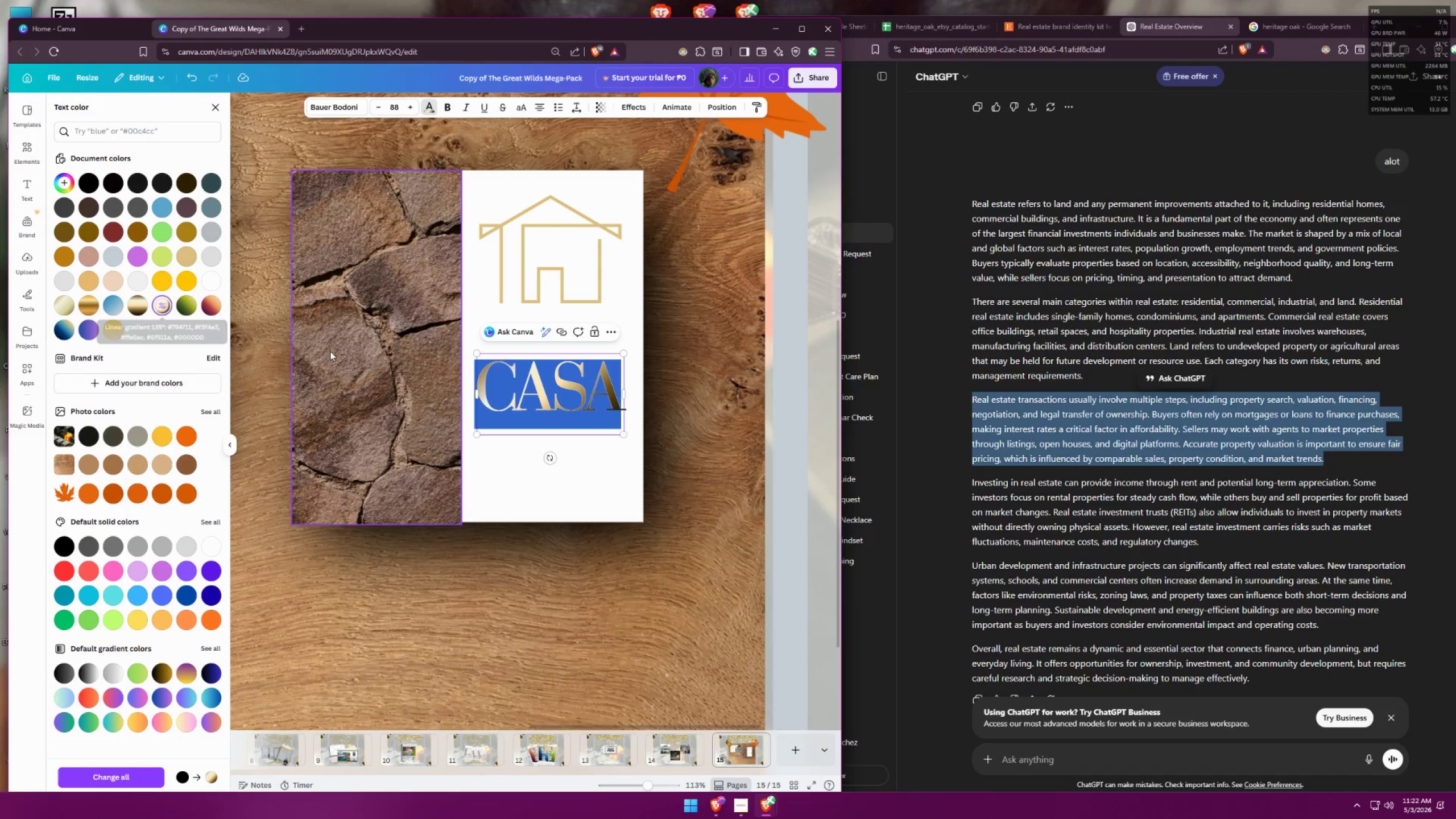 
left_click([750, 412])
 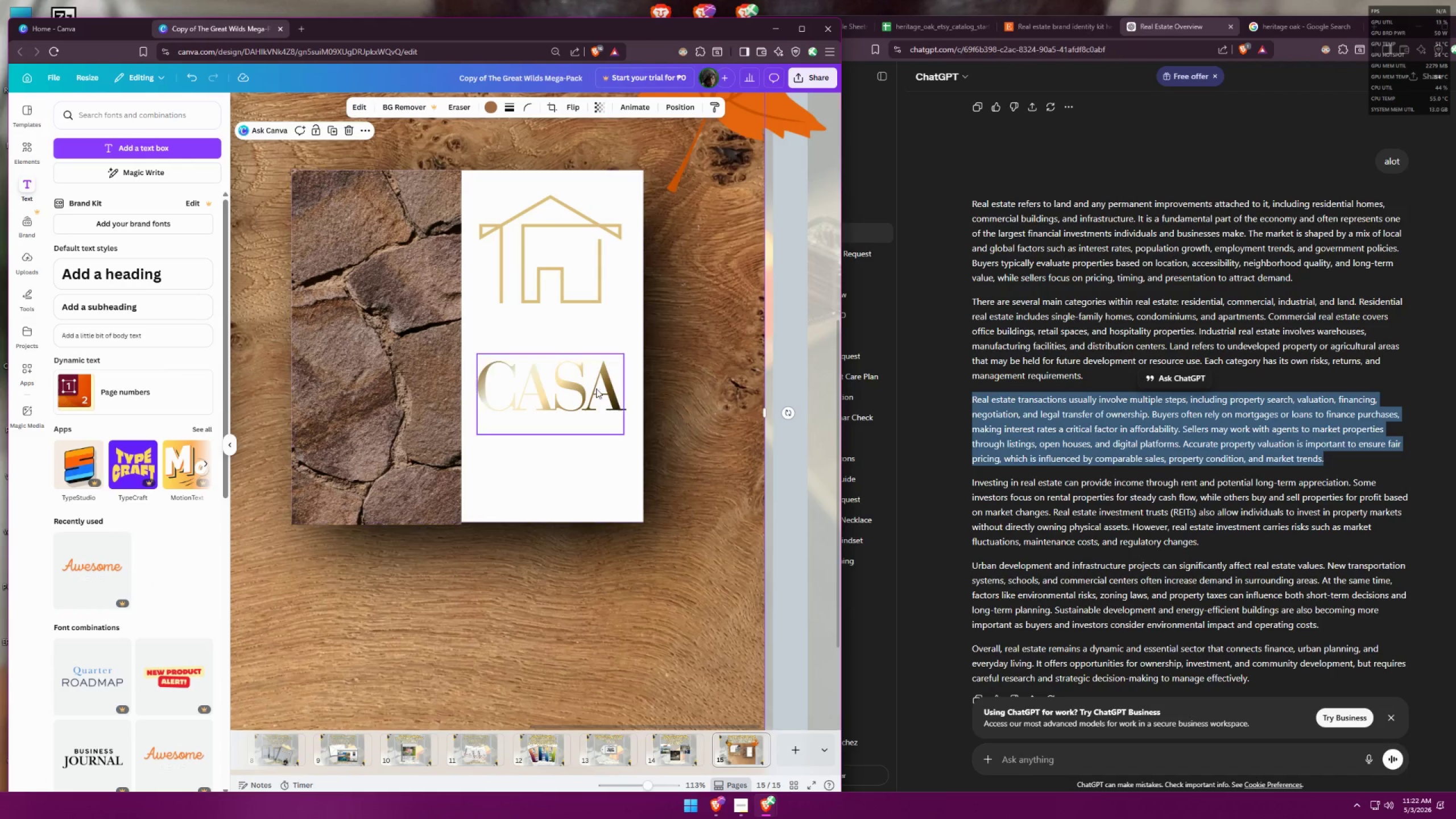 
double_click([590, 387])
 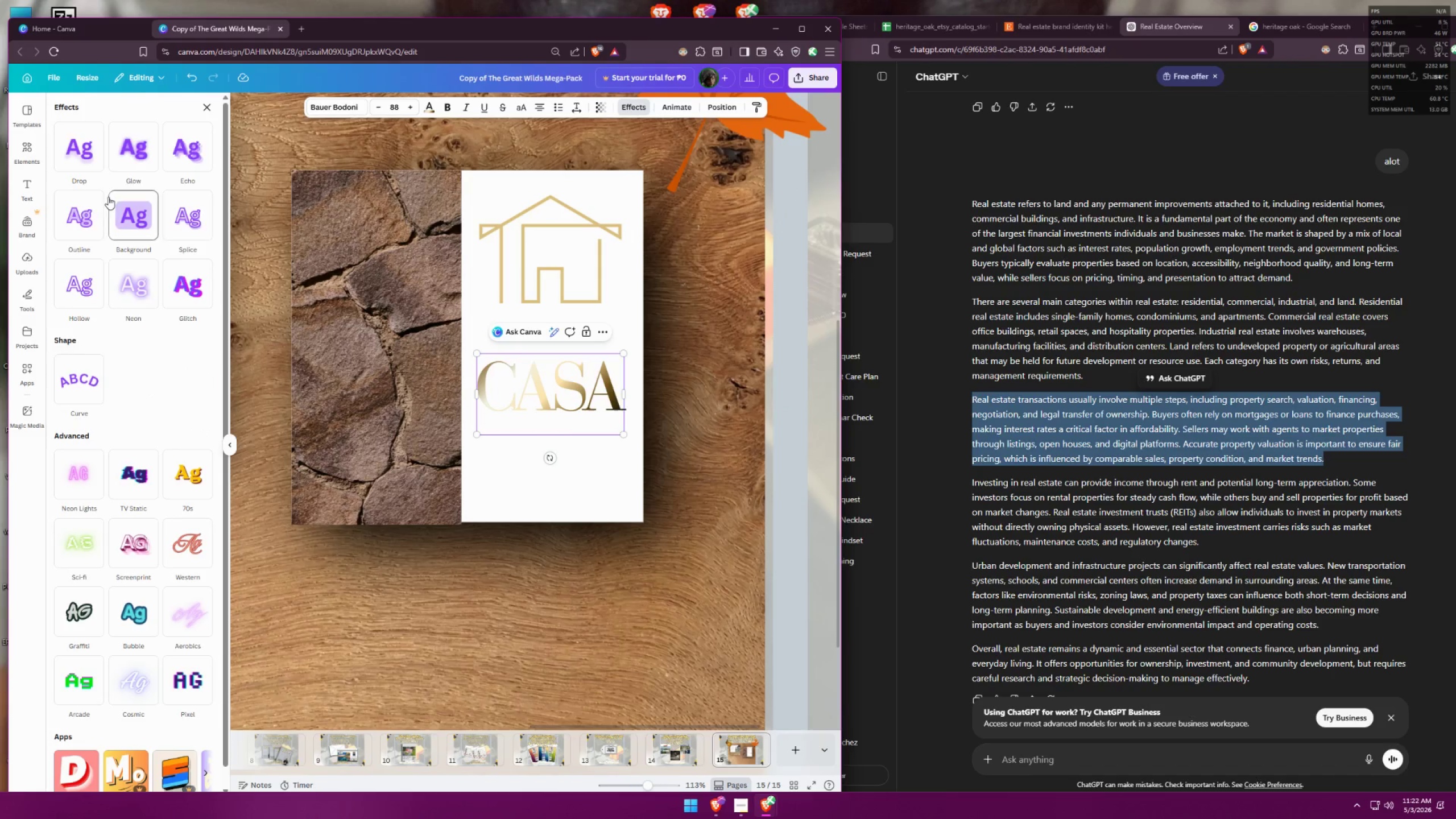 
left_click([76, 162])
 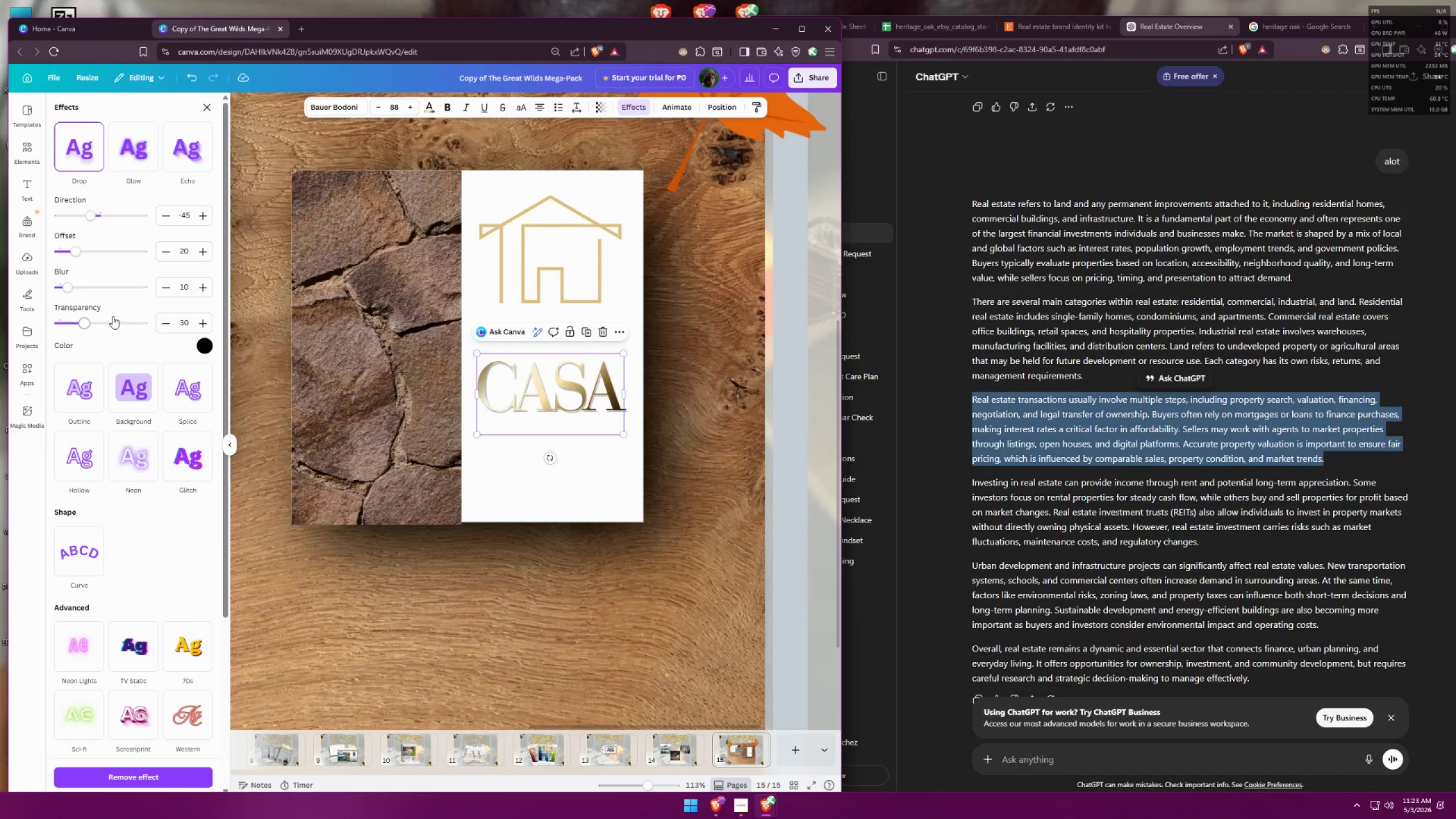 
left_click_drag(start_coordinate=[89, 322], to_coordinate=[119, 315])
 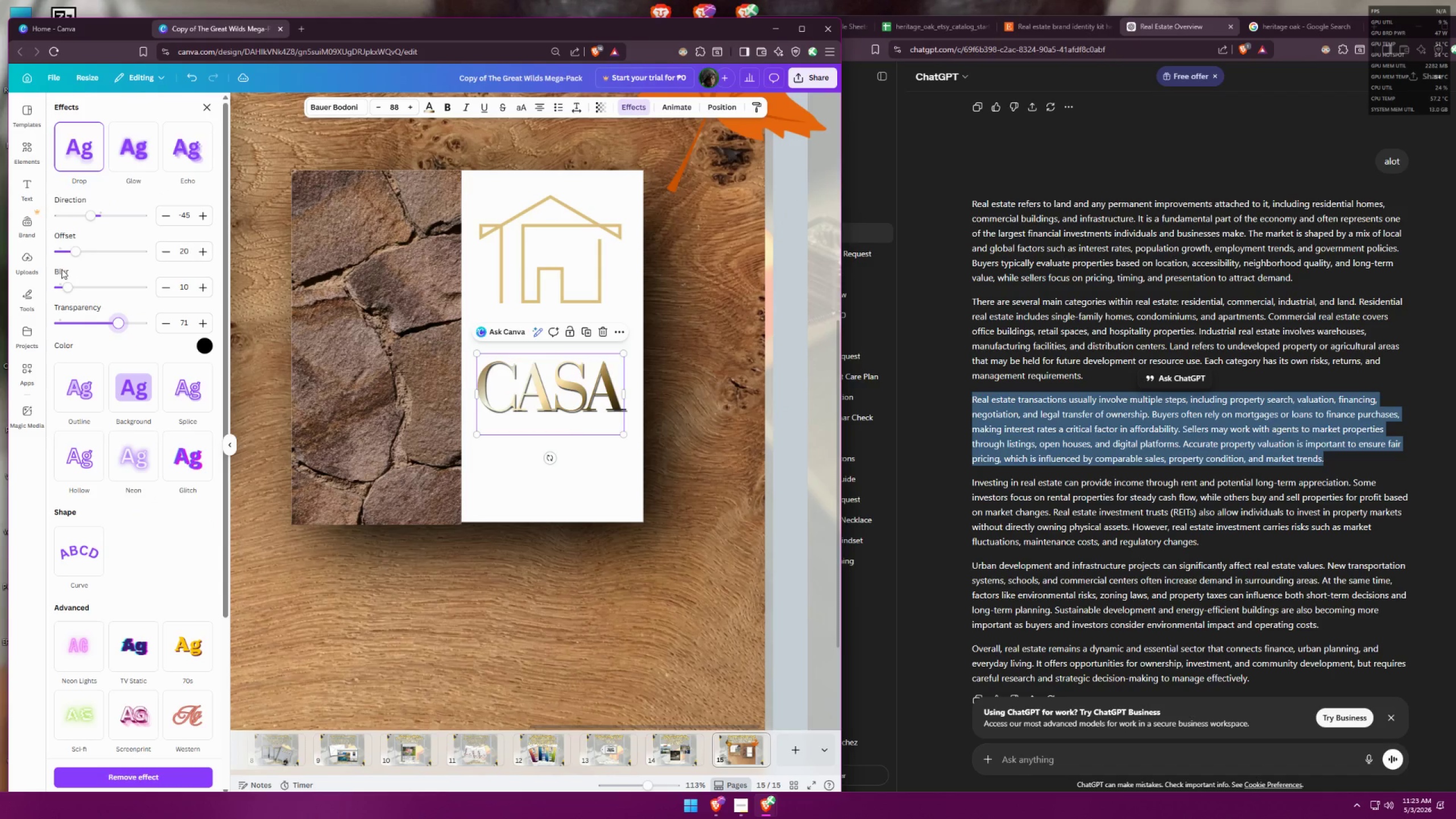 
left_click_drag(start_coordinate=[68, 281], to_coordinate=[71, 274])
 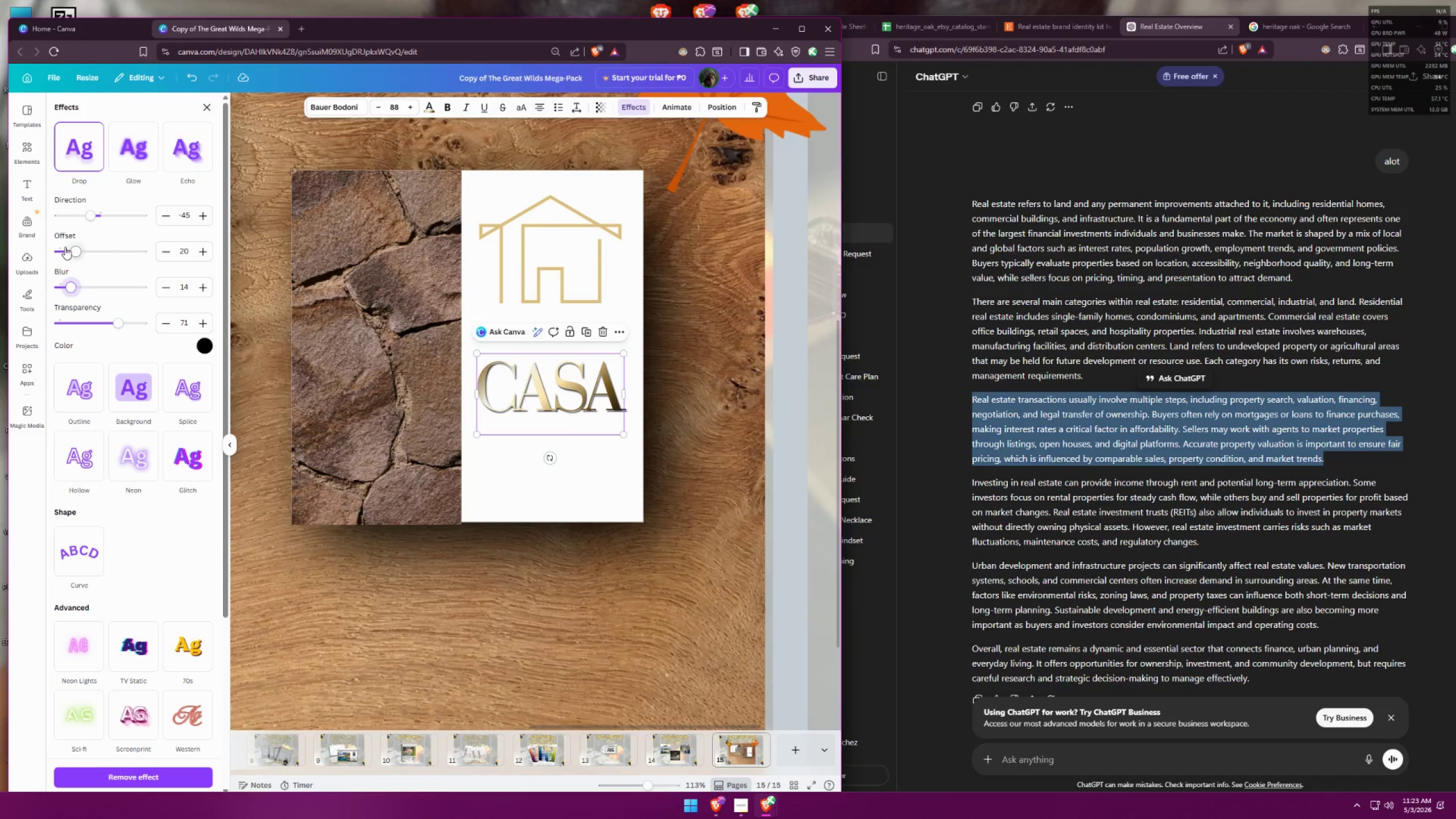 
left_click_drag(start_coordinate=[76, 246], to_coordinate=[71, 246])
 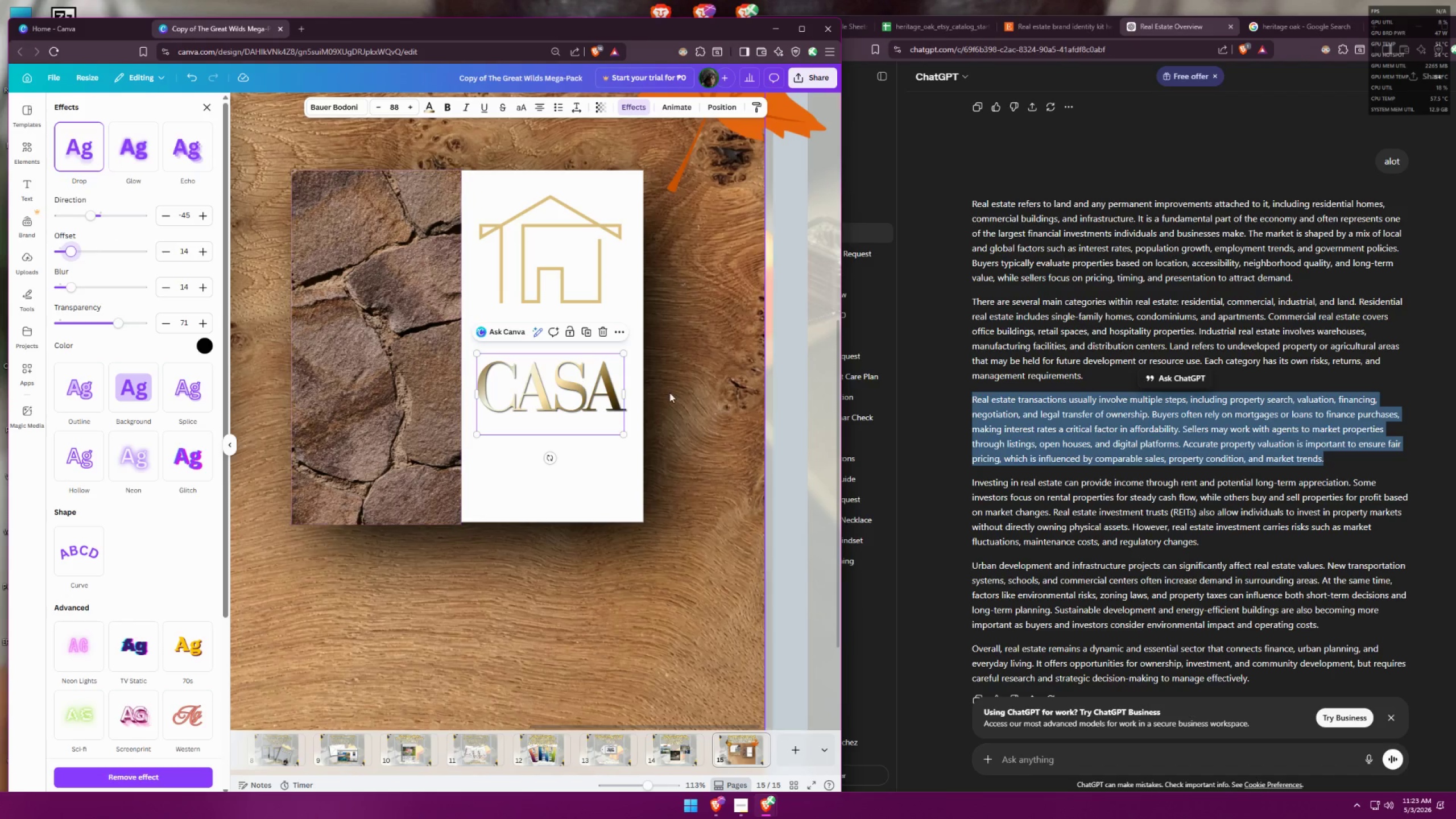 
left_click([677, 391])
 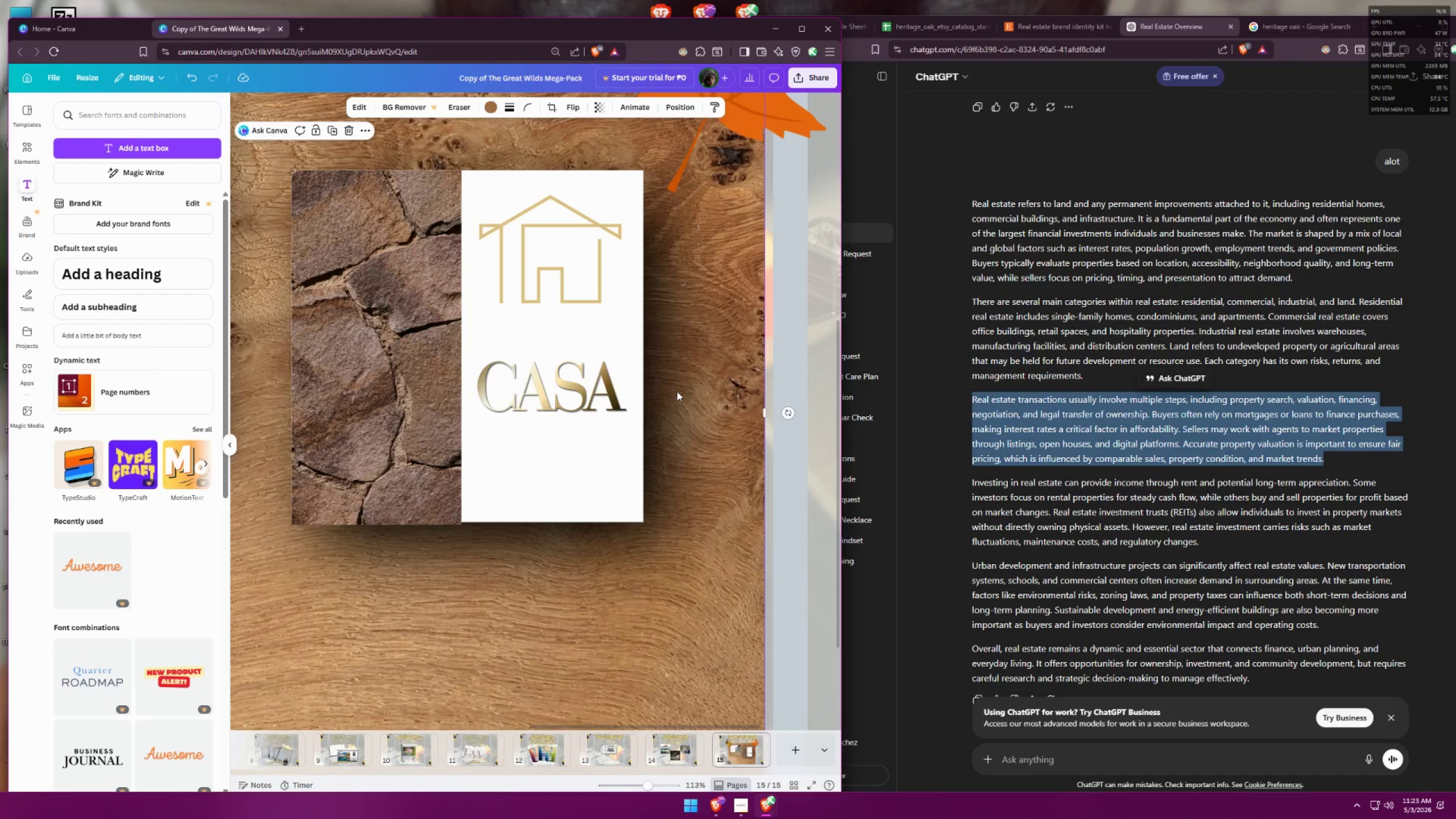 
hold_key(key=ControlLeft, duration=1.5)
scroll: coordinate [753, 487], scroll_direction: down, amount: 6.0
 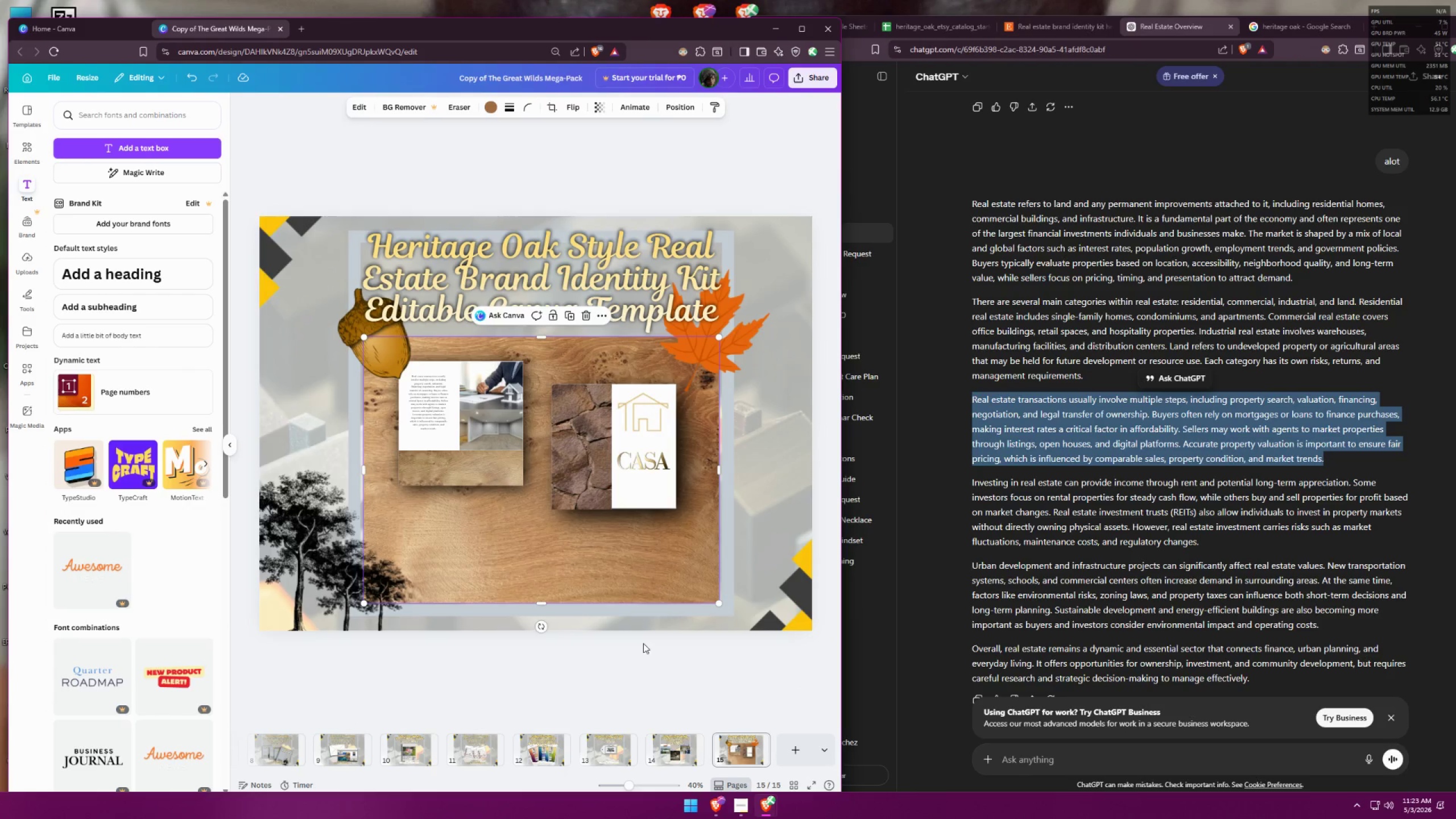 
left_click([677, 758])
 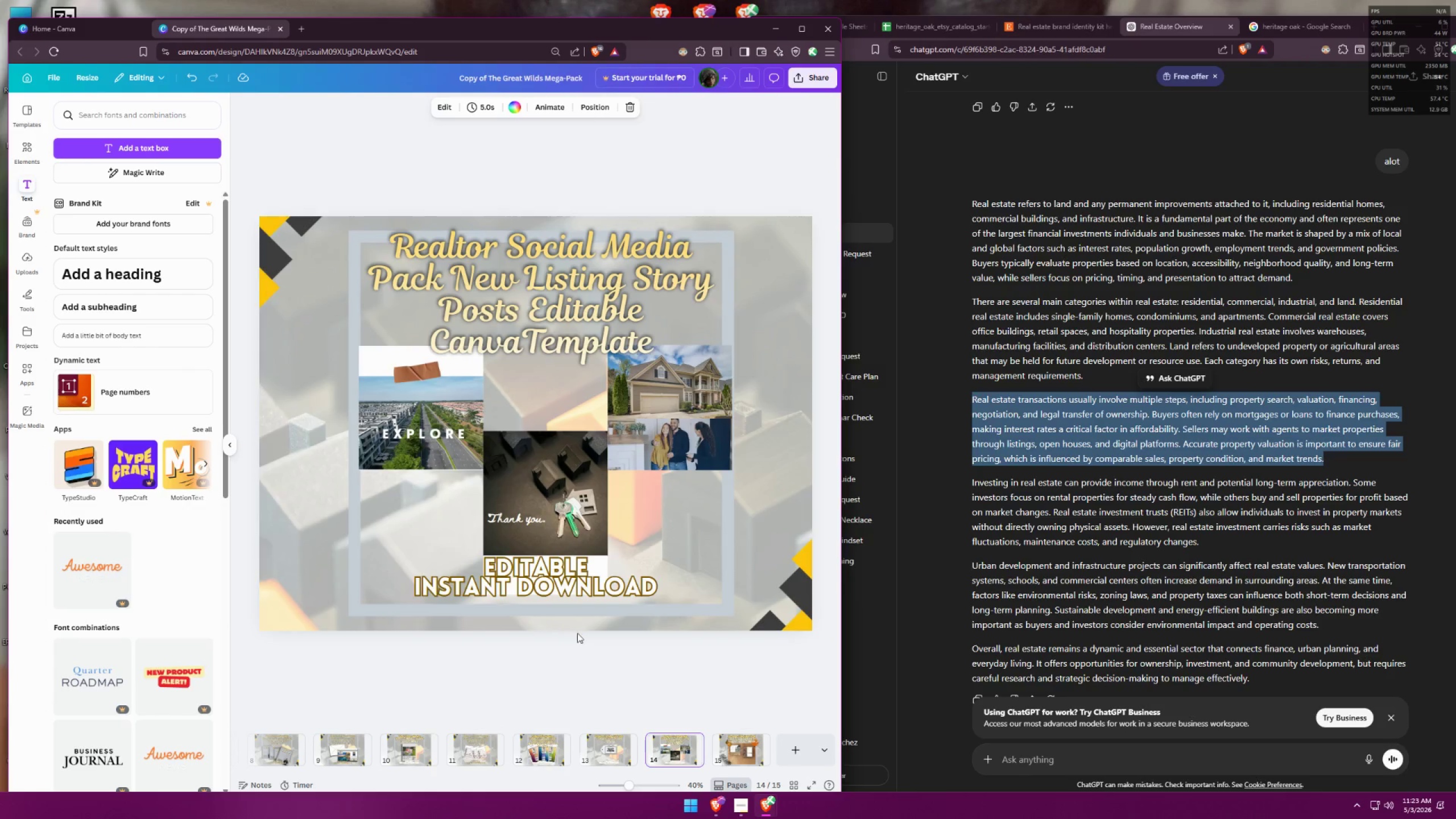 
left_click([553, 579])
 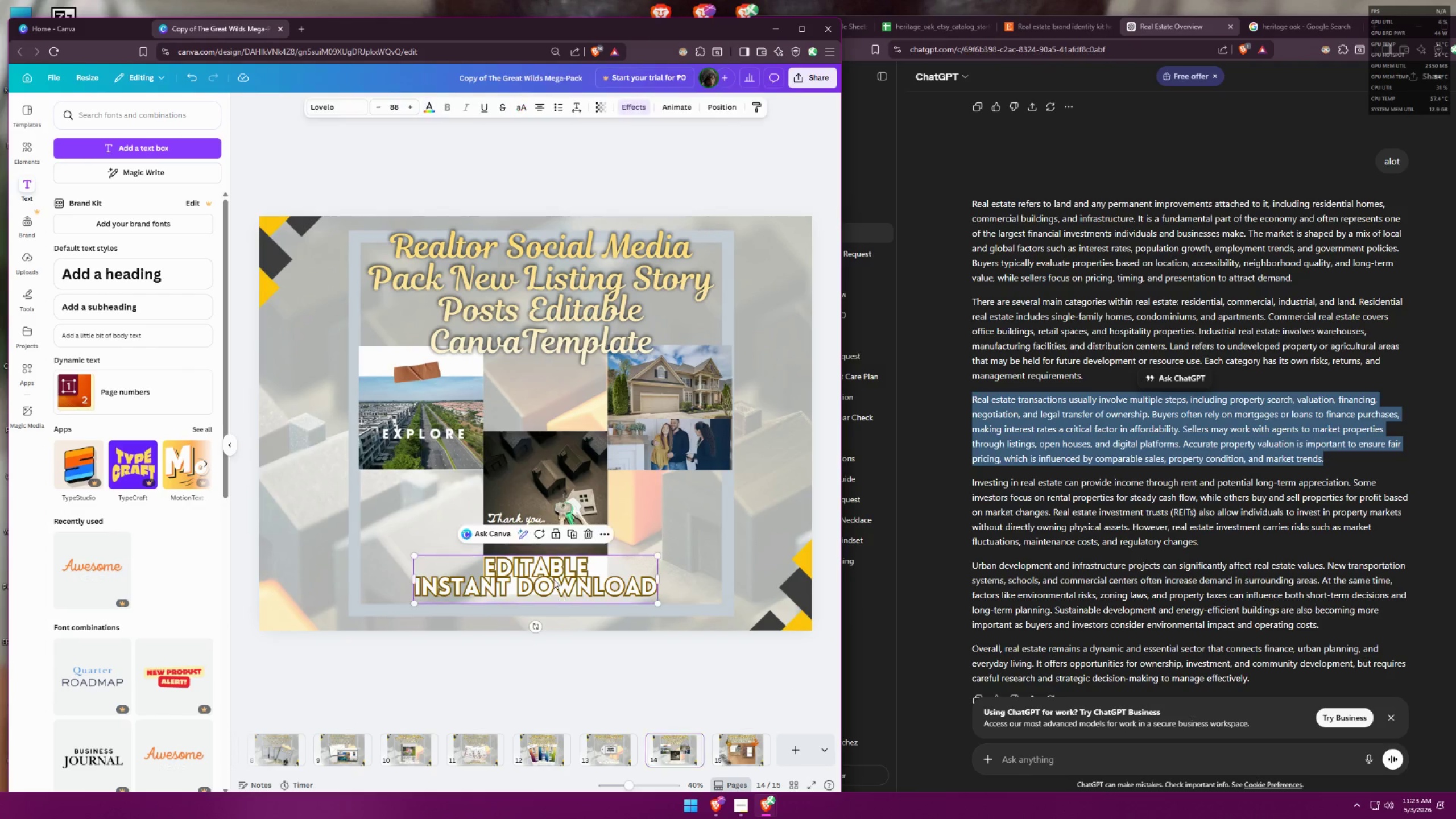 
key(Control+ControlLeft)
 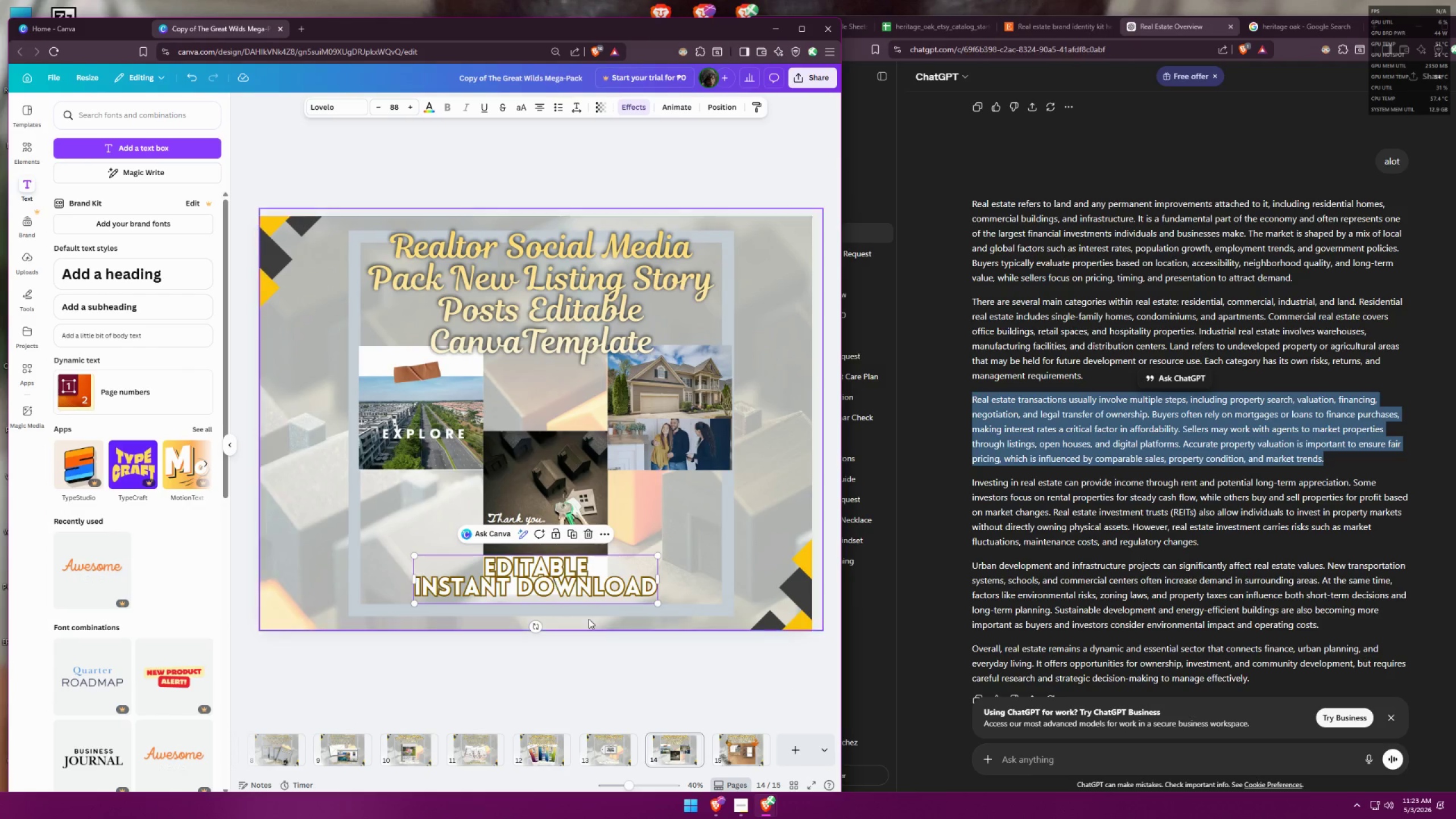 
key(Control+C)
 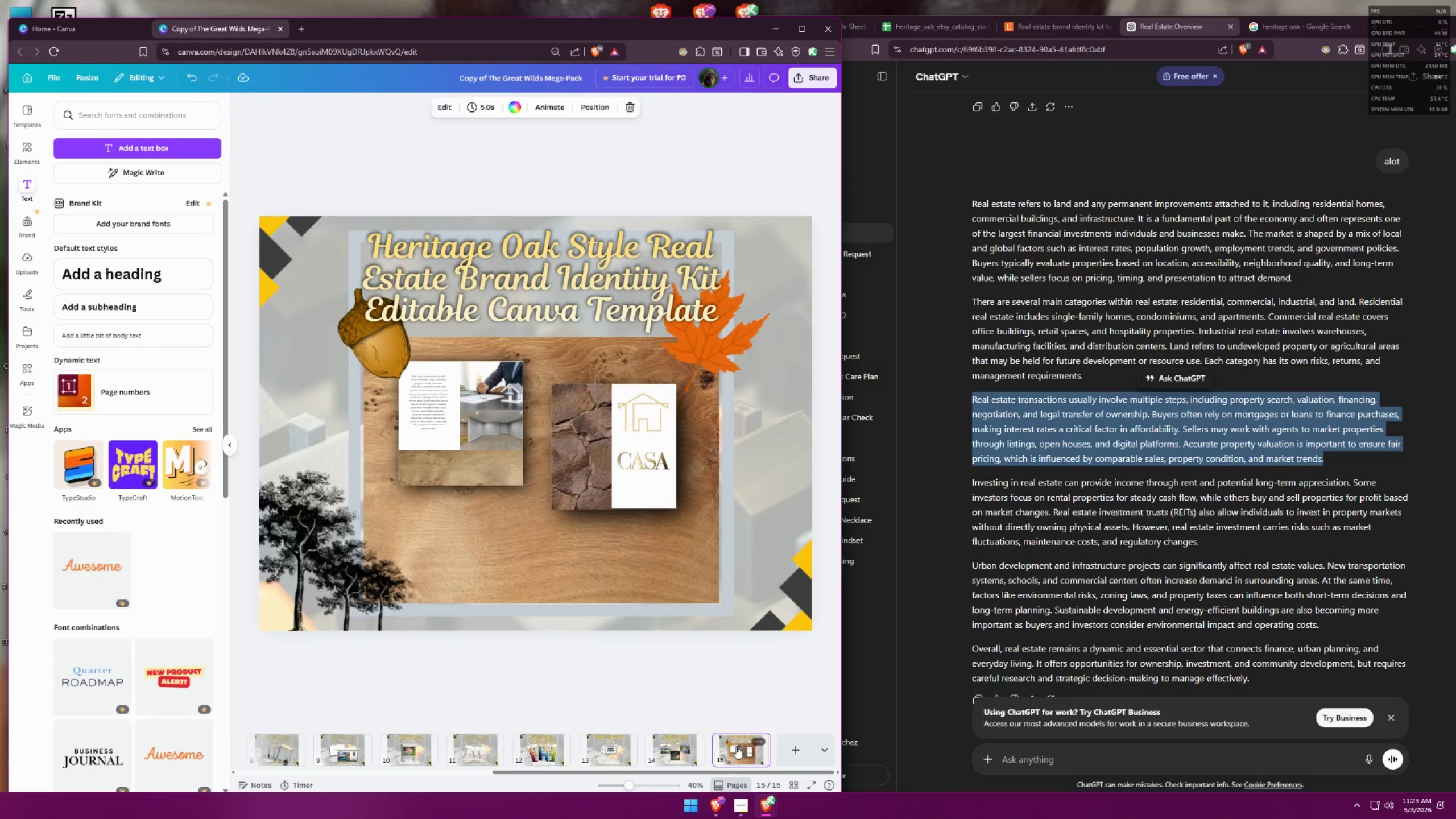 
key(Control+ControlLeft)
 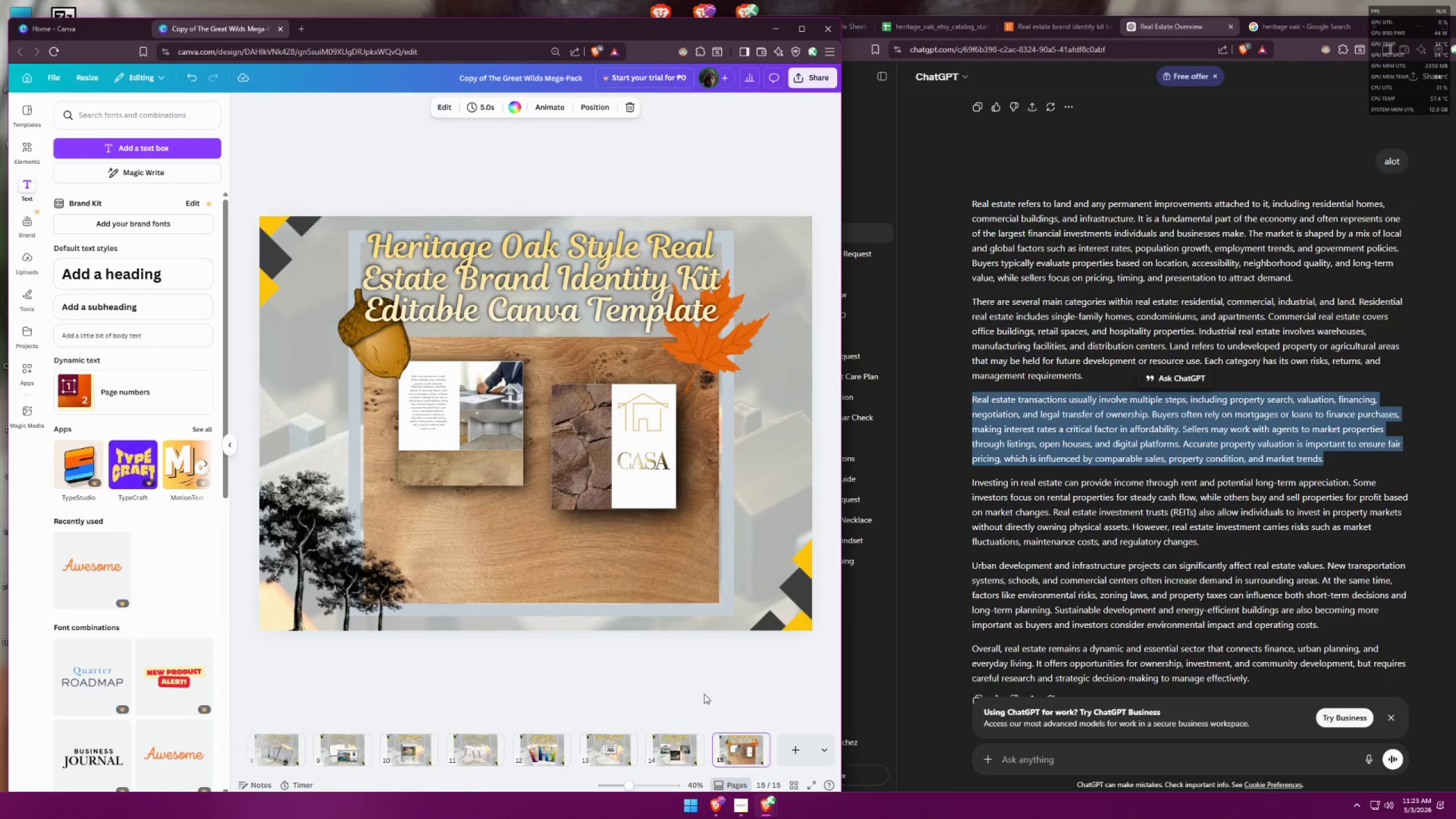 
key(Control+V)
 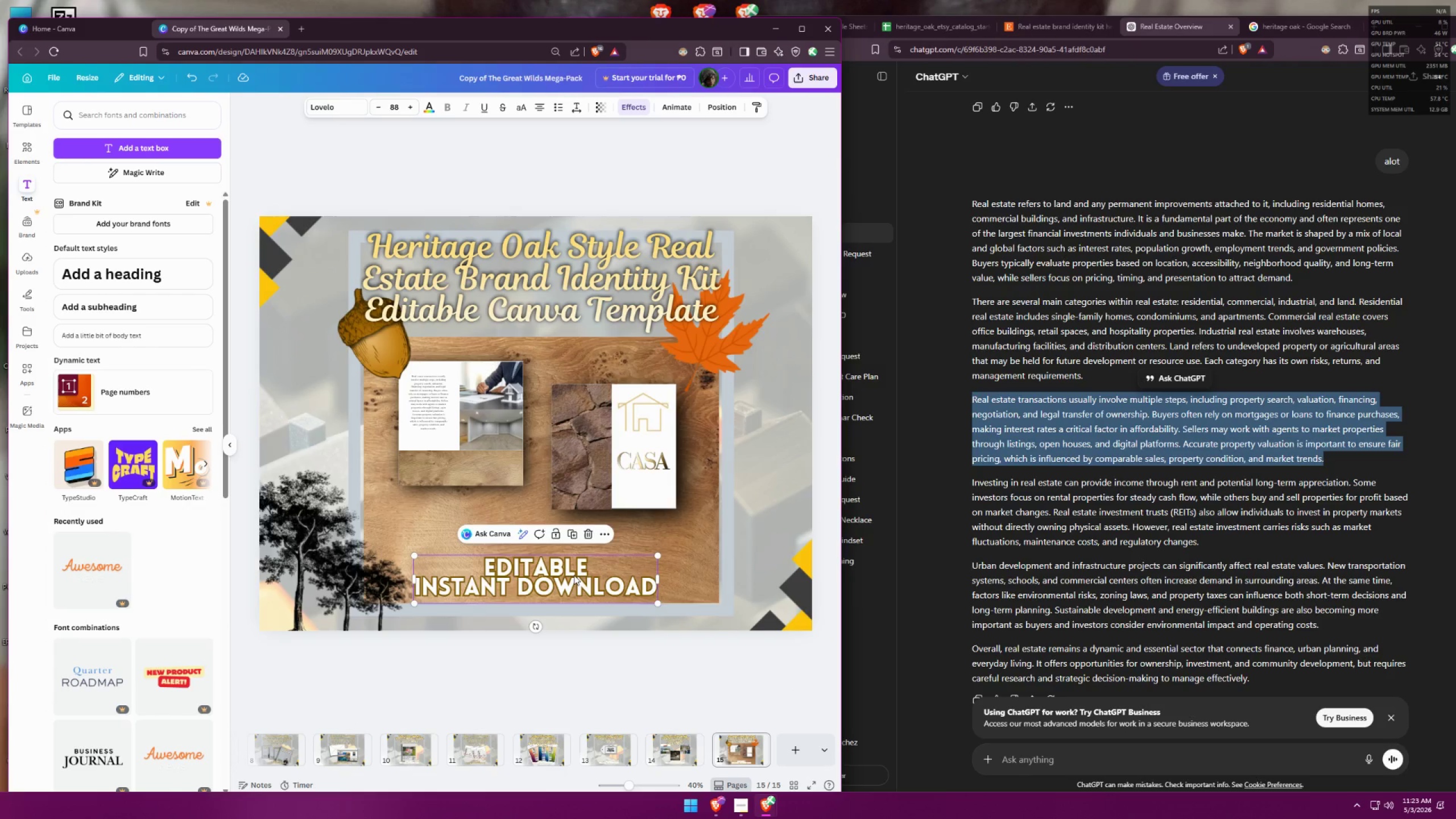 
left_click([753, 482])
 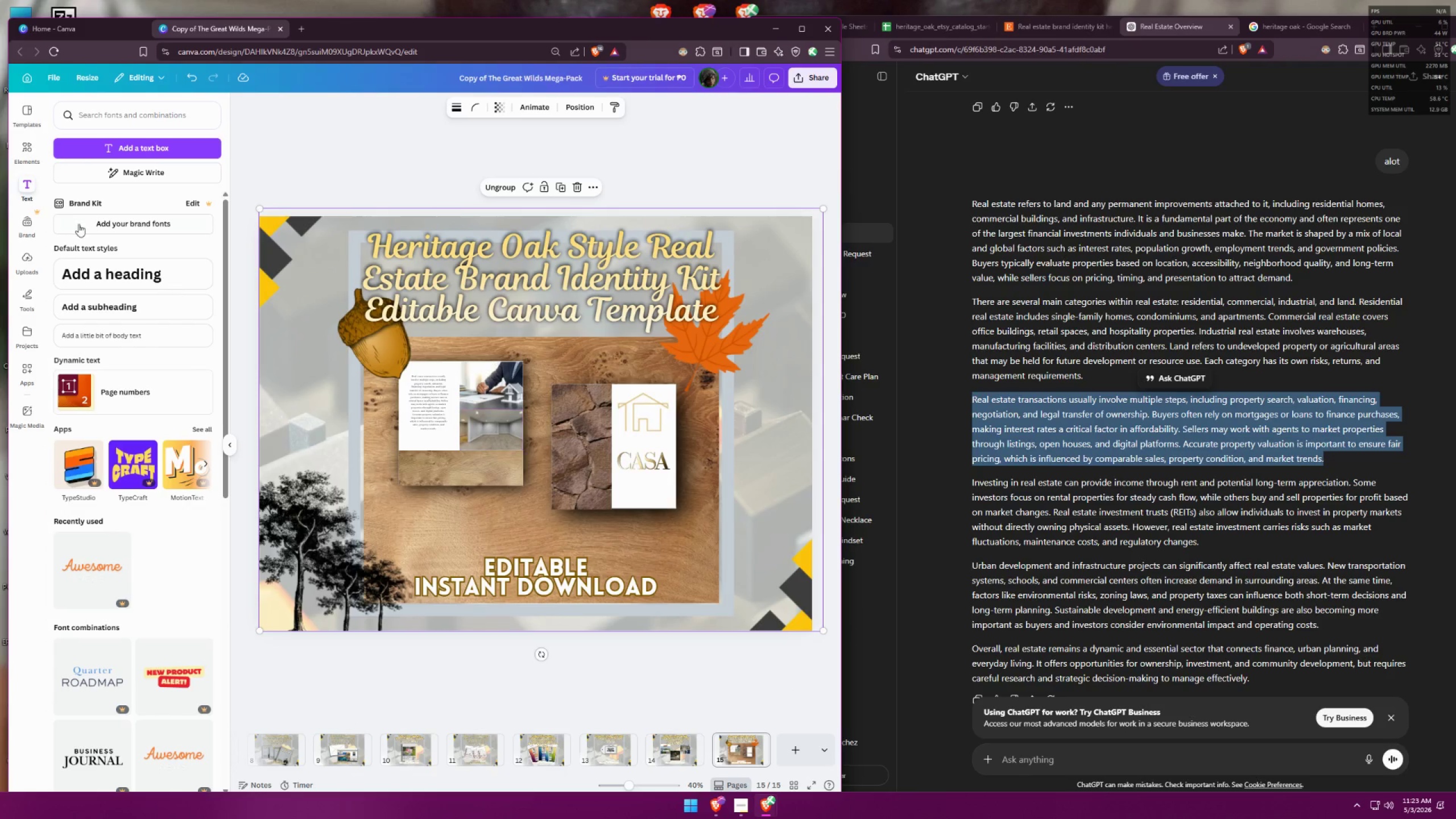 
left_click([23, 152])